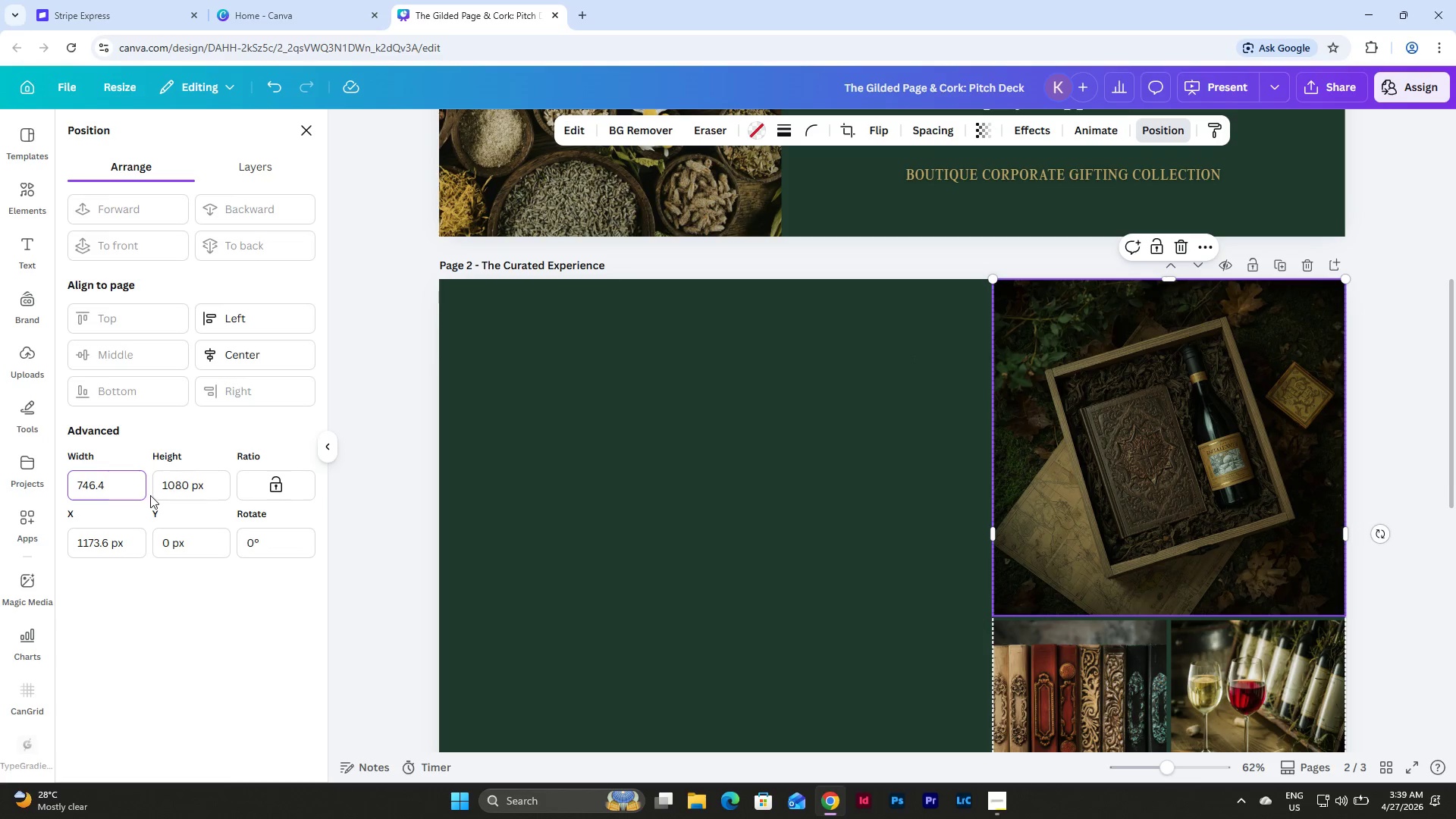 
left_click_drag(start_coordinate=[118, 494], to_coordinate=[58, 493])
 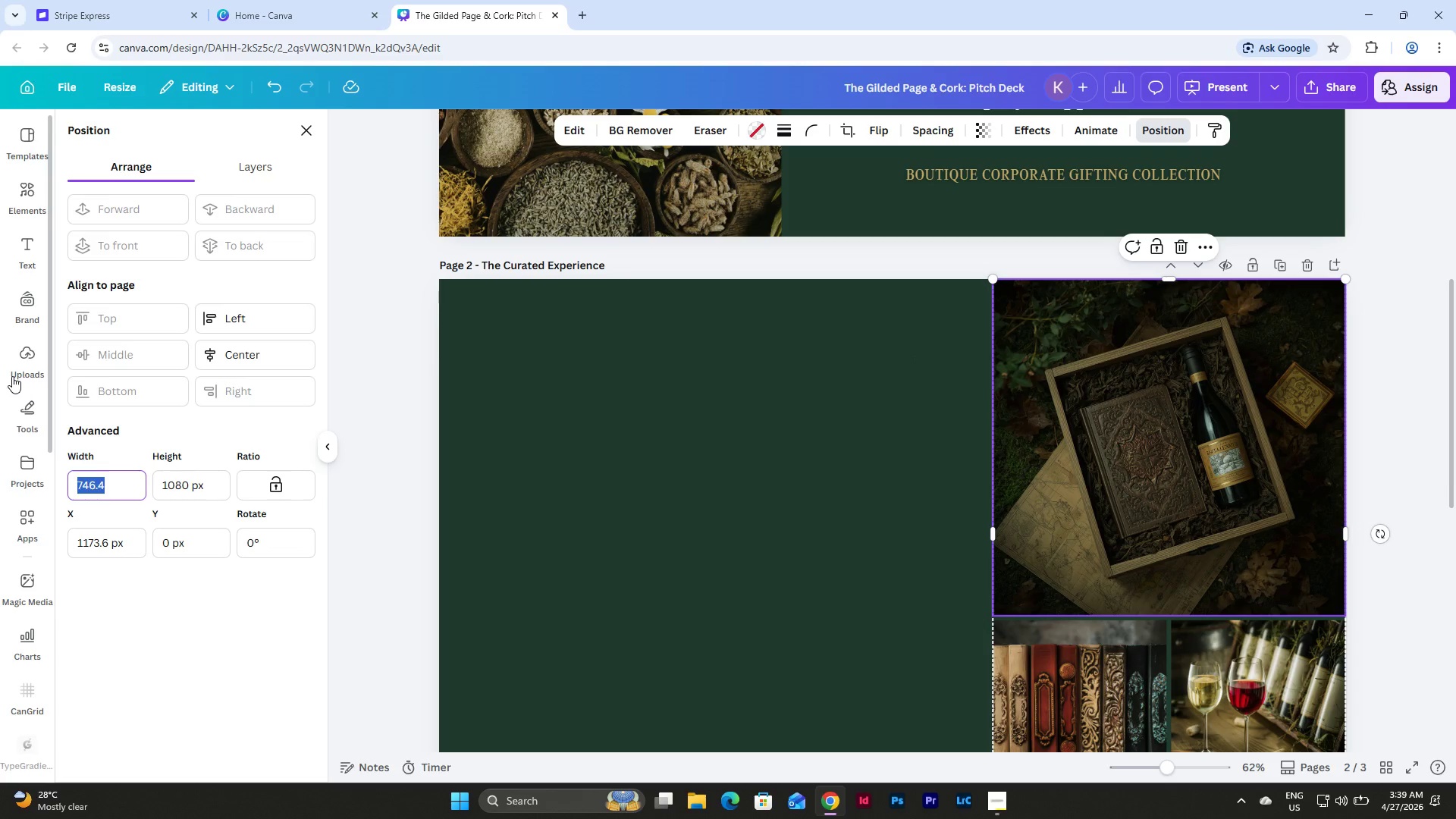 
key(Numpad7)
 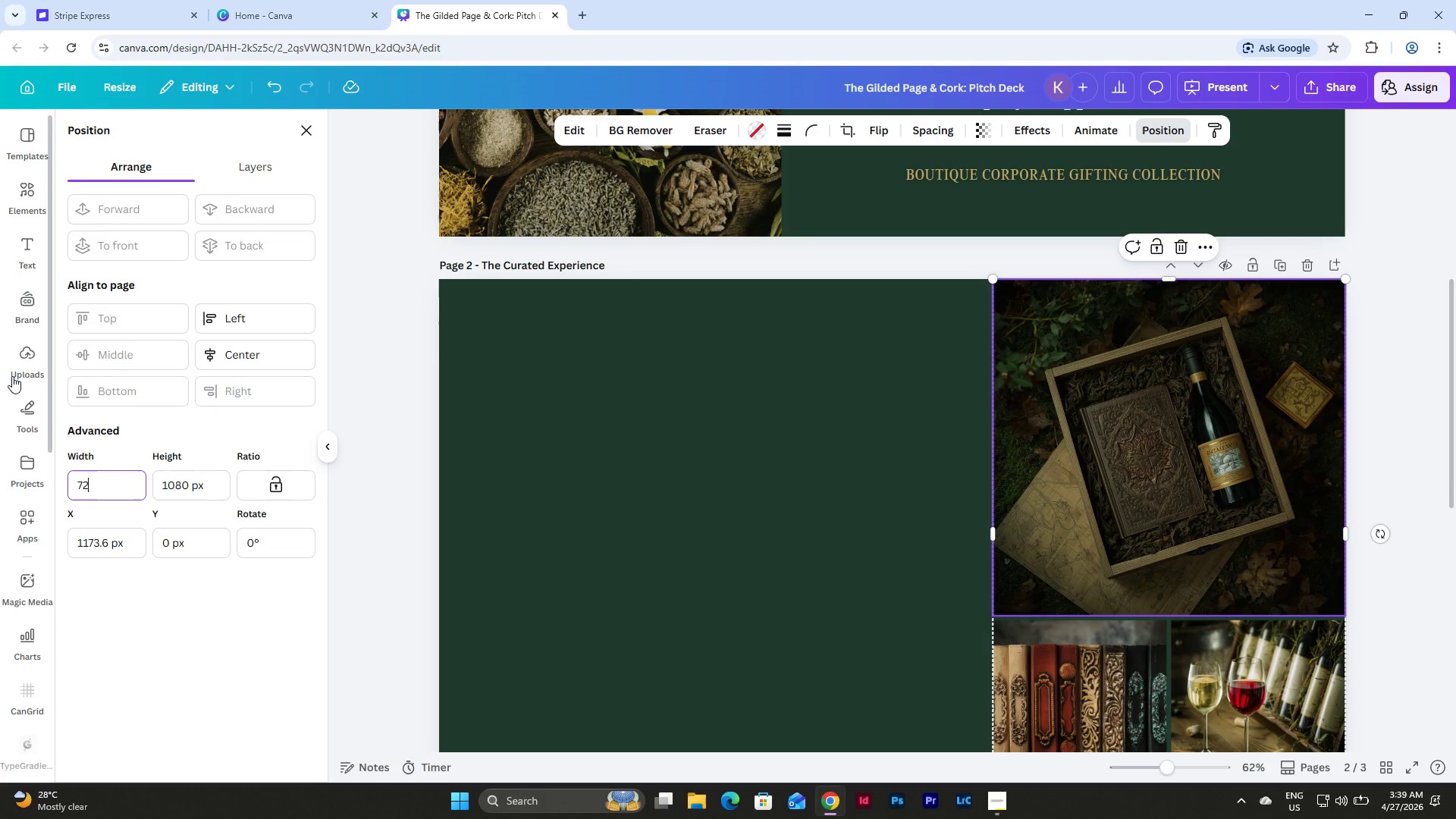 
key(Numpad2)
 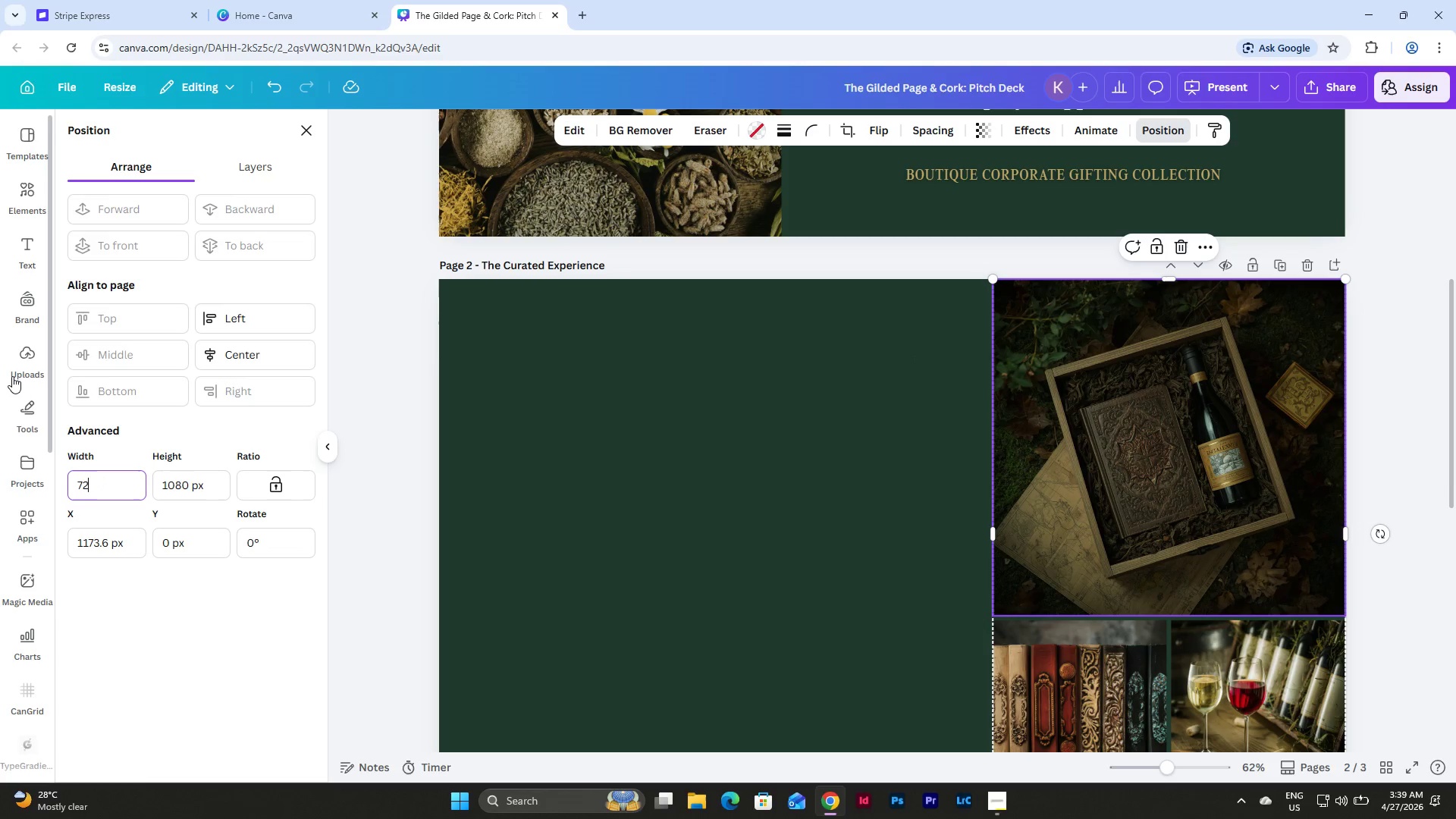 
key(Numpad6)
 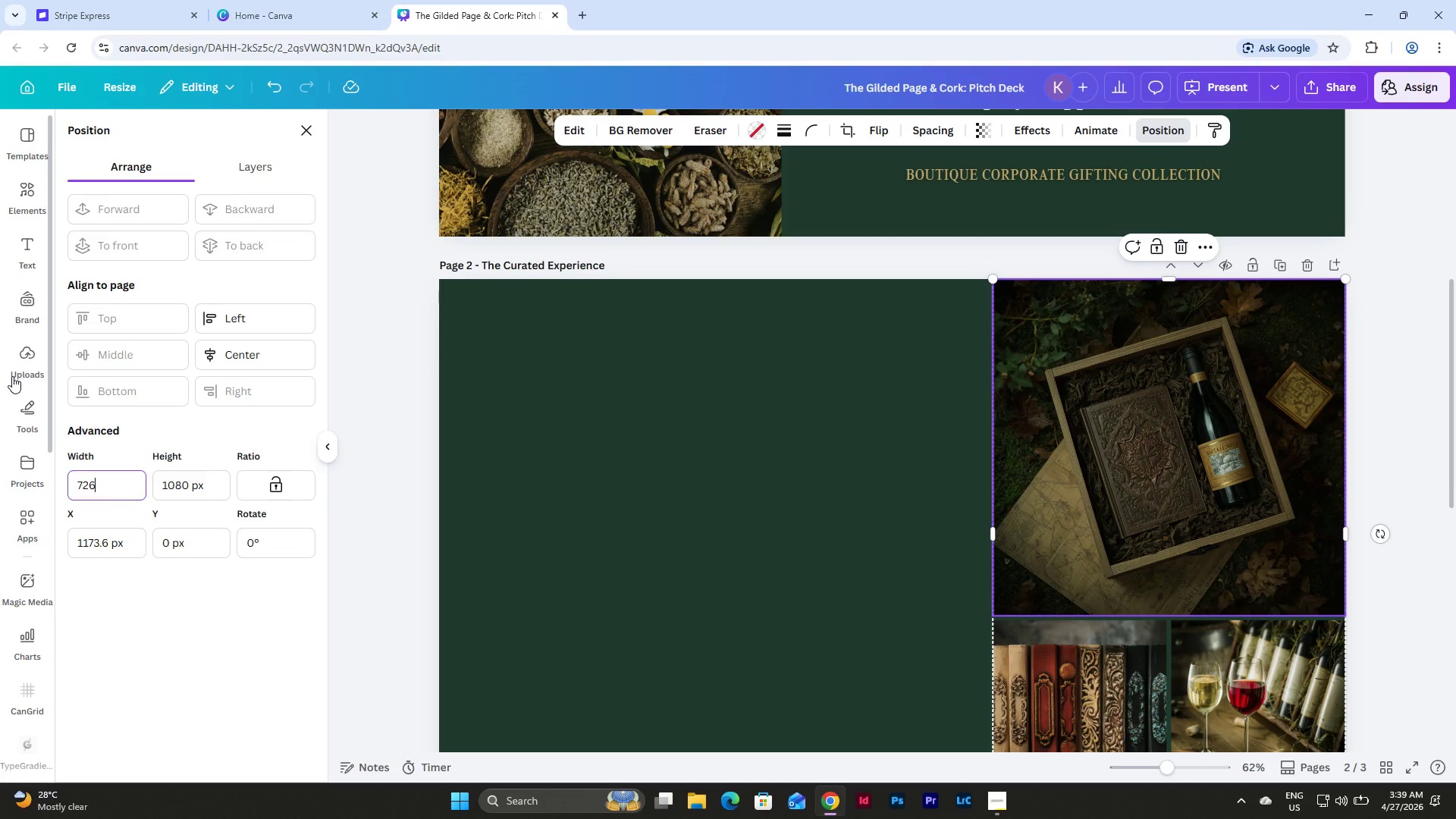 
key(NumpadEnter)
 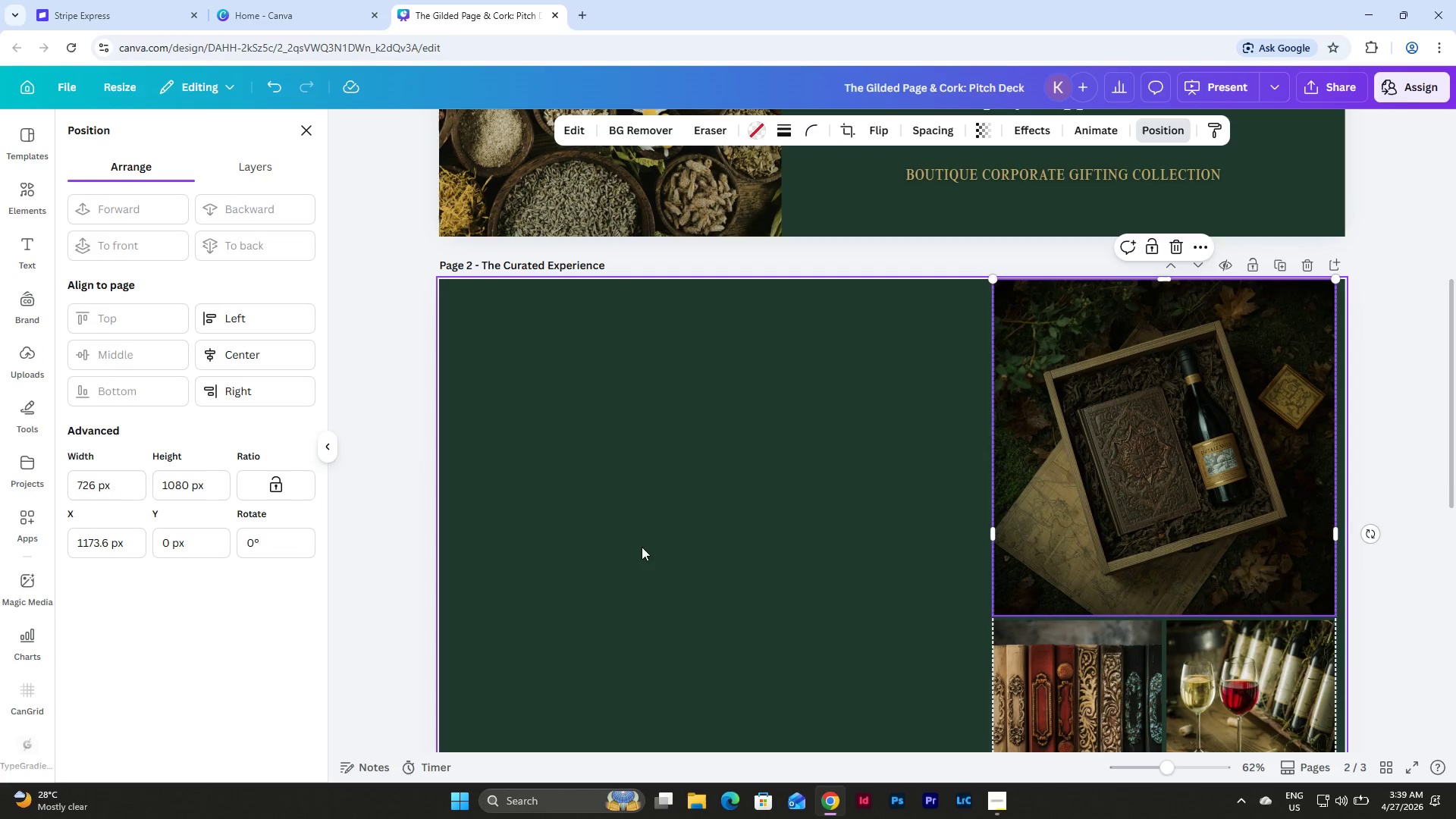 
left_click([841, 475])
 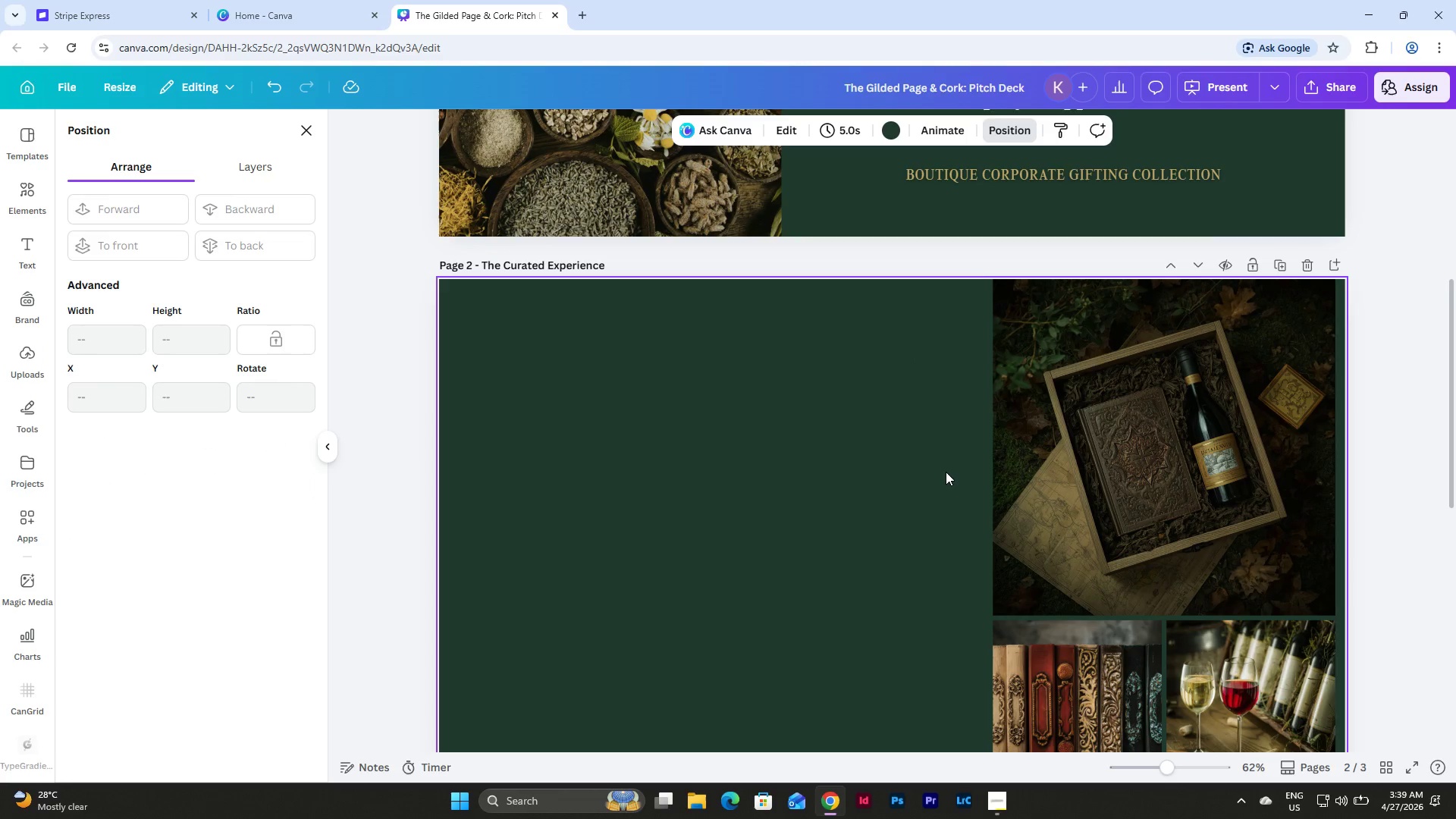 
scroll: coordinate [946, 472], scroll_direction: down, amount: 1.0
 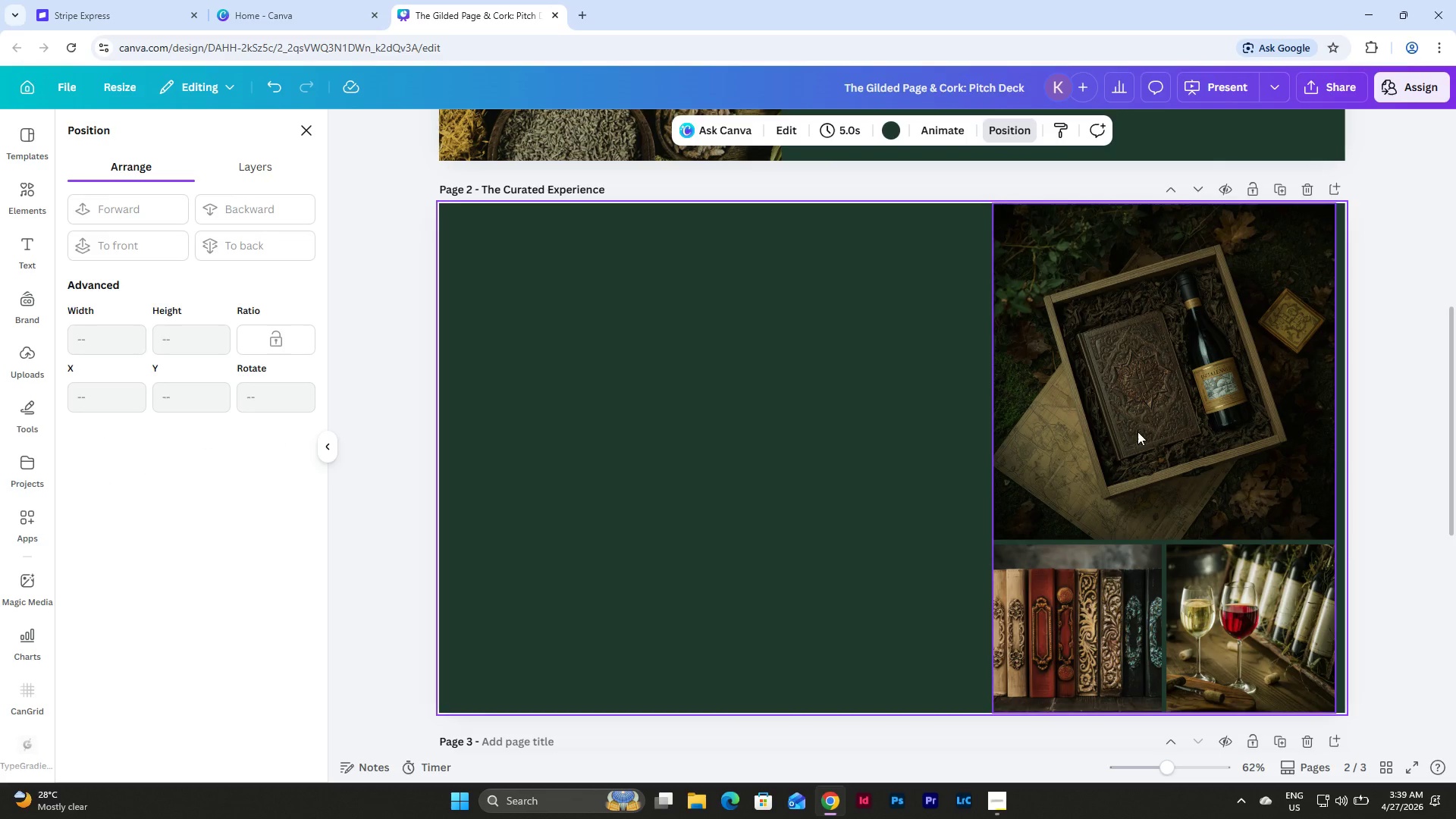 
left_click_drag(start_coordinate=[1138, 431], to_coordinate=[1144, 431])
 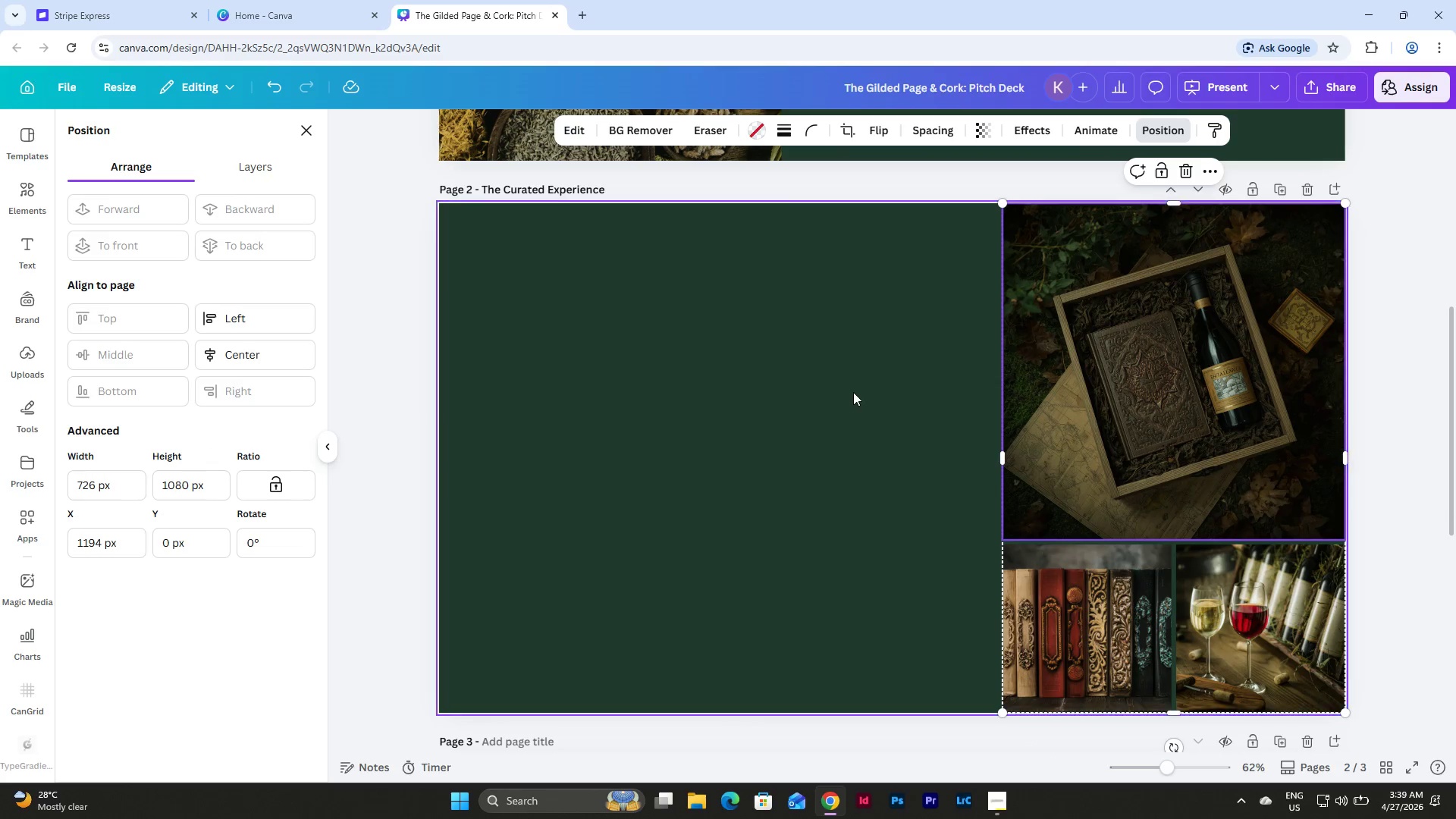 
left_click([853, 392])
 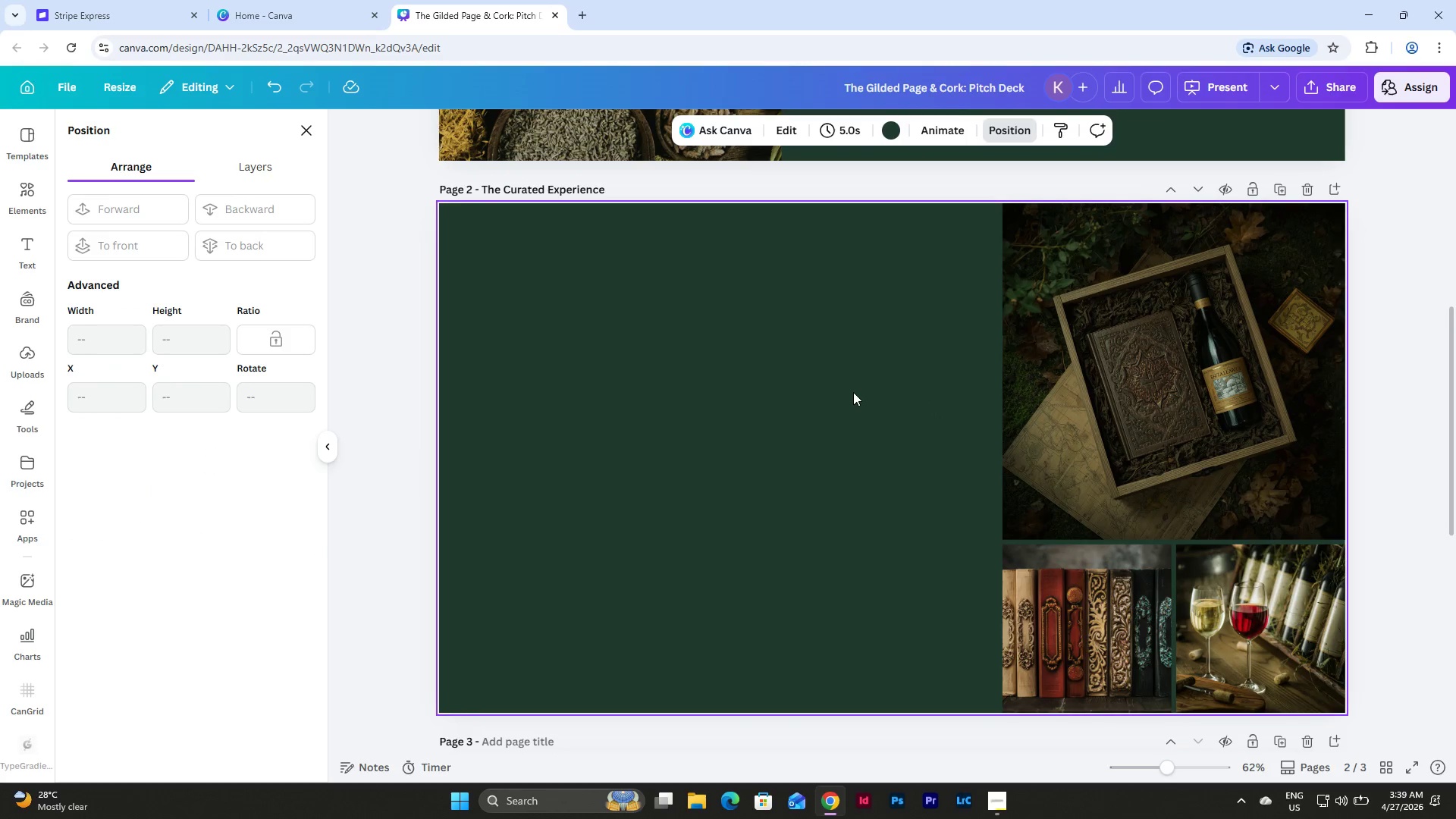 
scroll: coordinate [853, 392], scroll_direction: up, amount: 3.0
 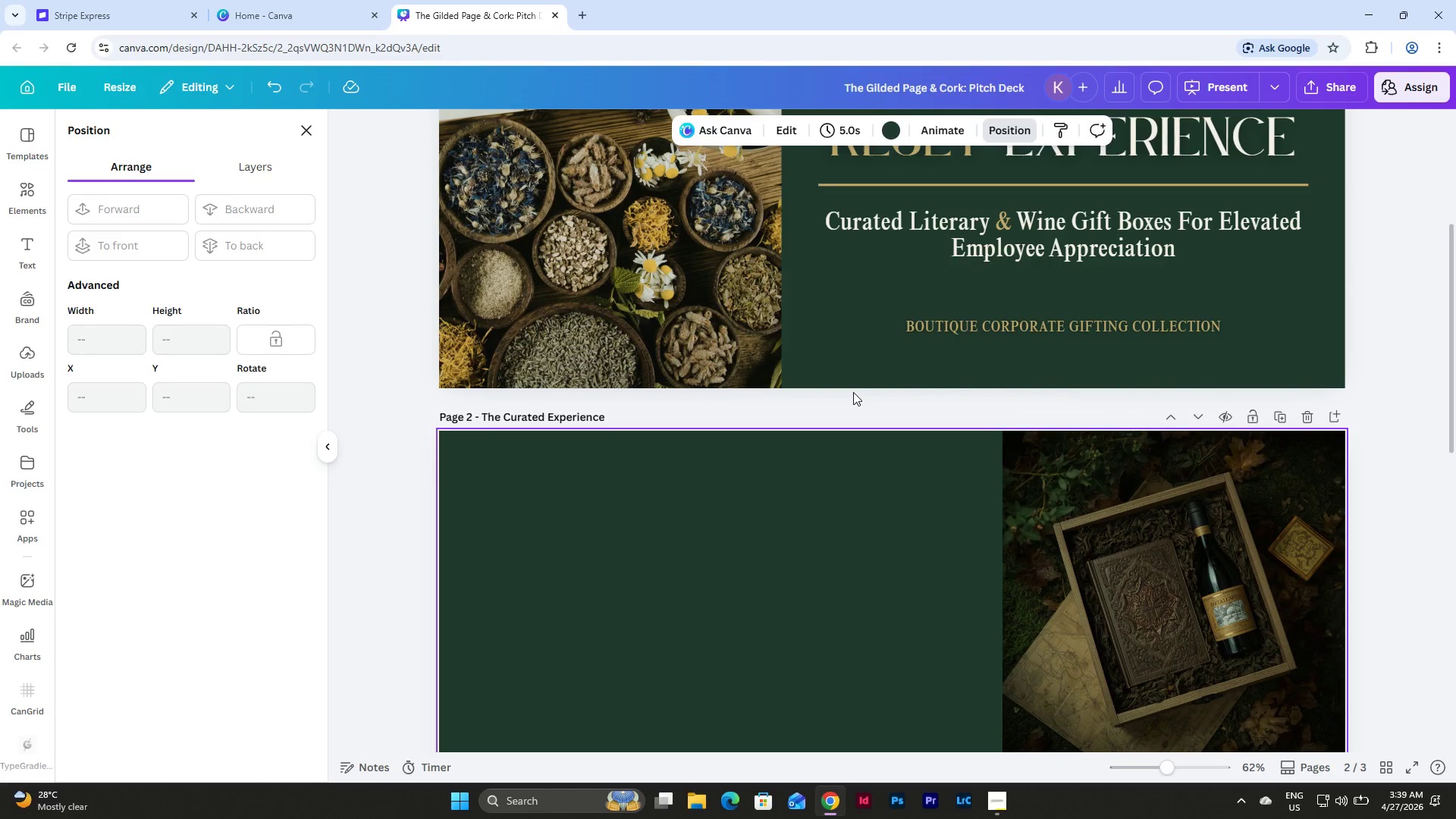 
scroll: coordinate [853, 392], scroll_direction: down, amount: 1.0
 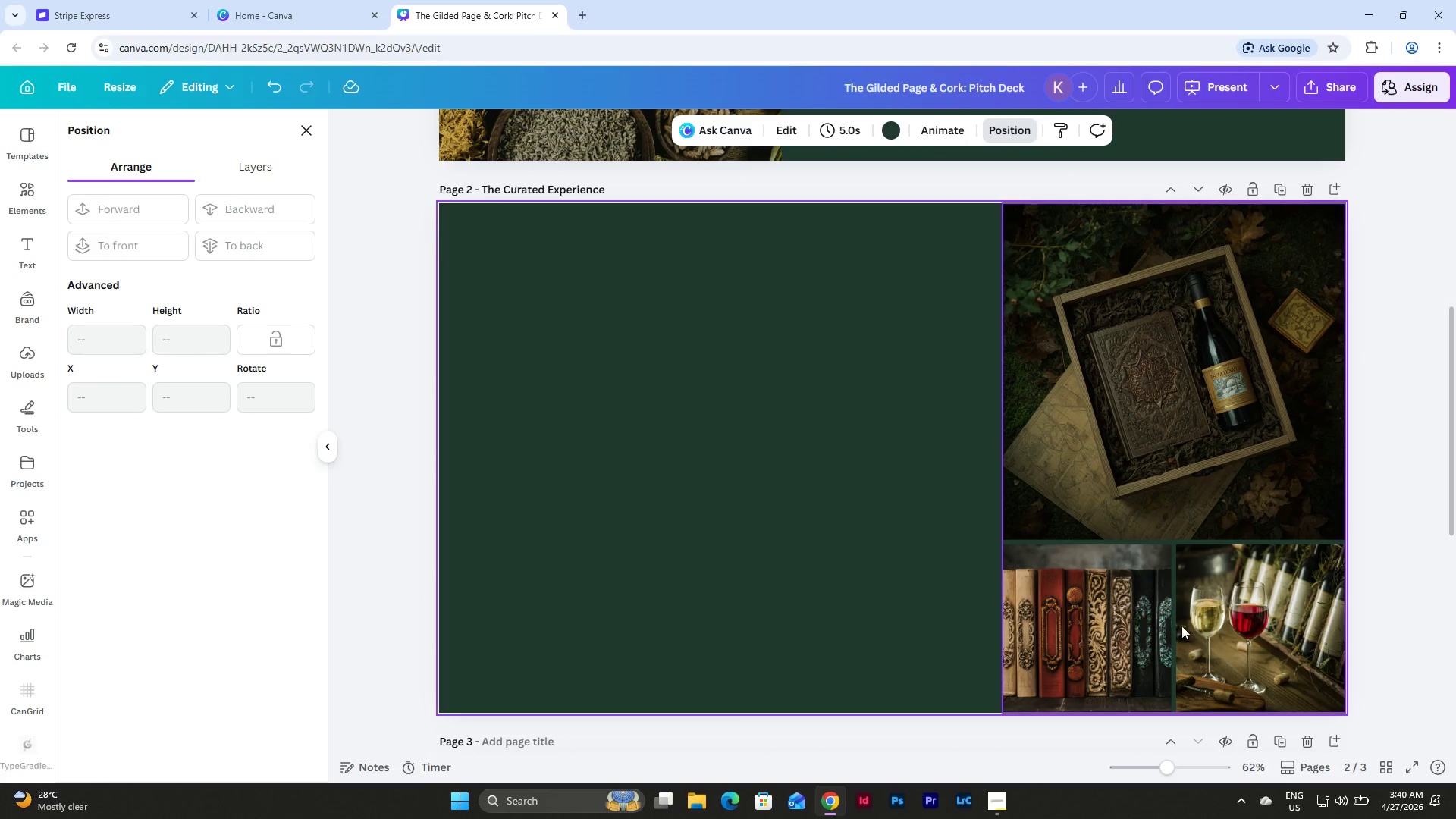 
wait(10.67)
 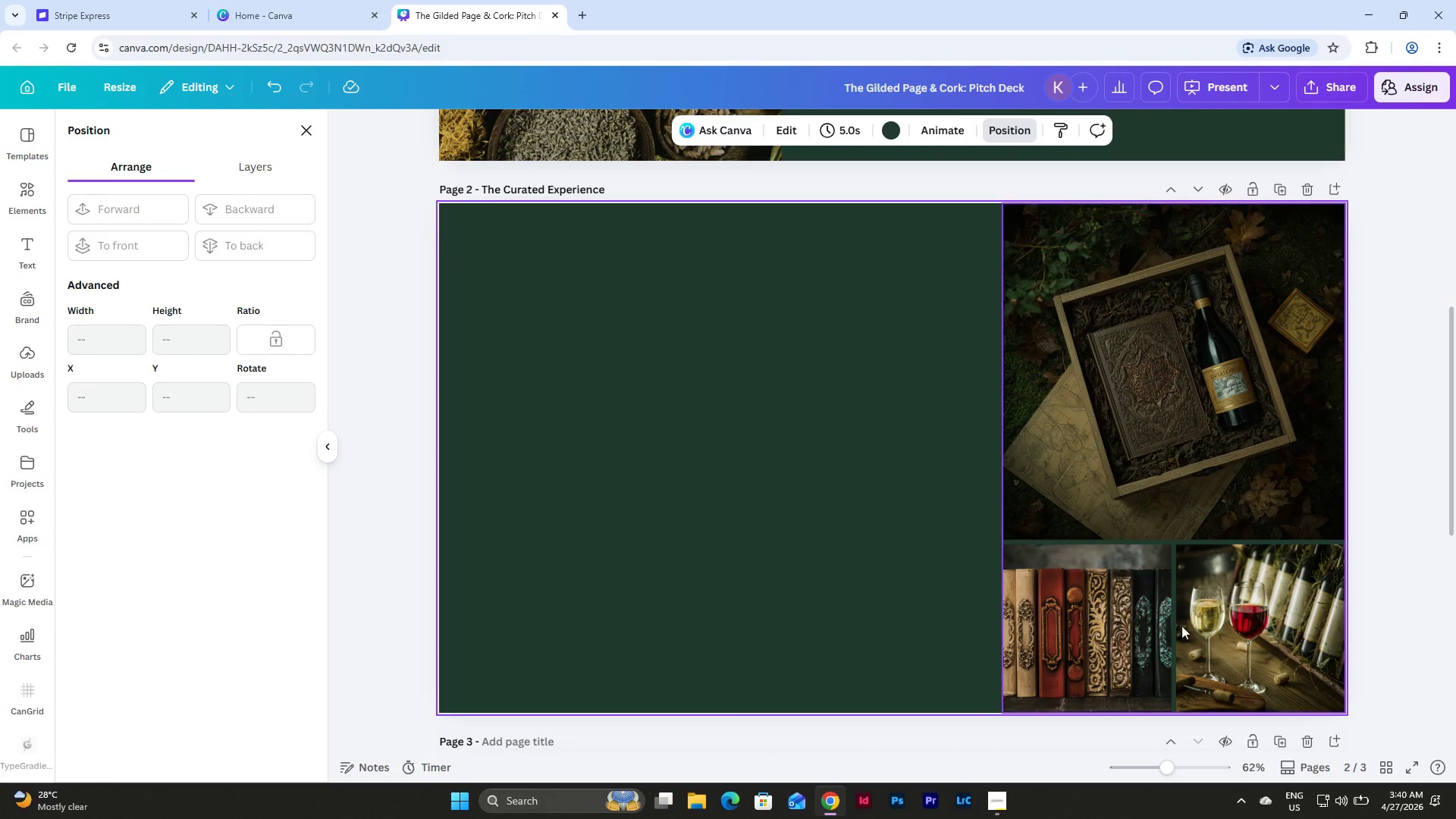 
double_click([1126, 617])
 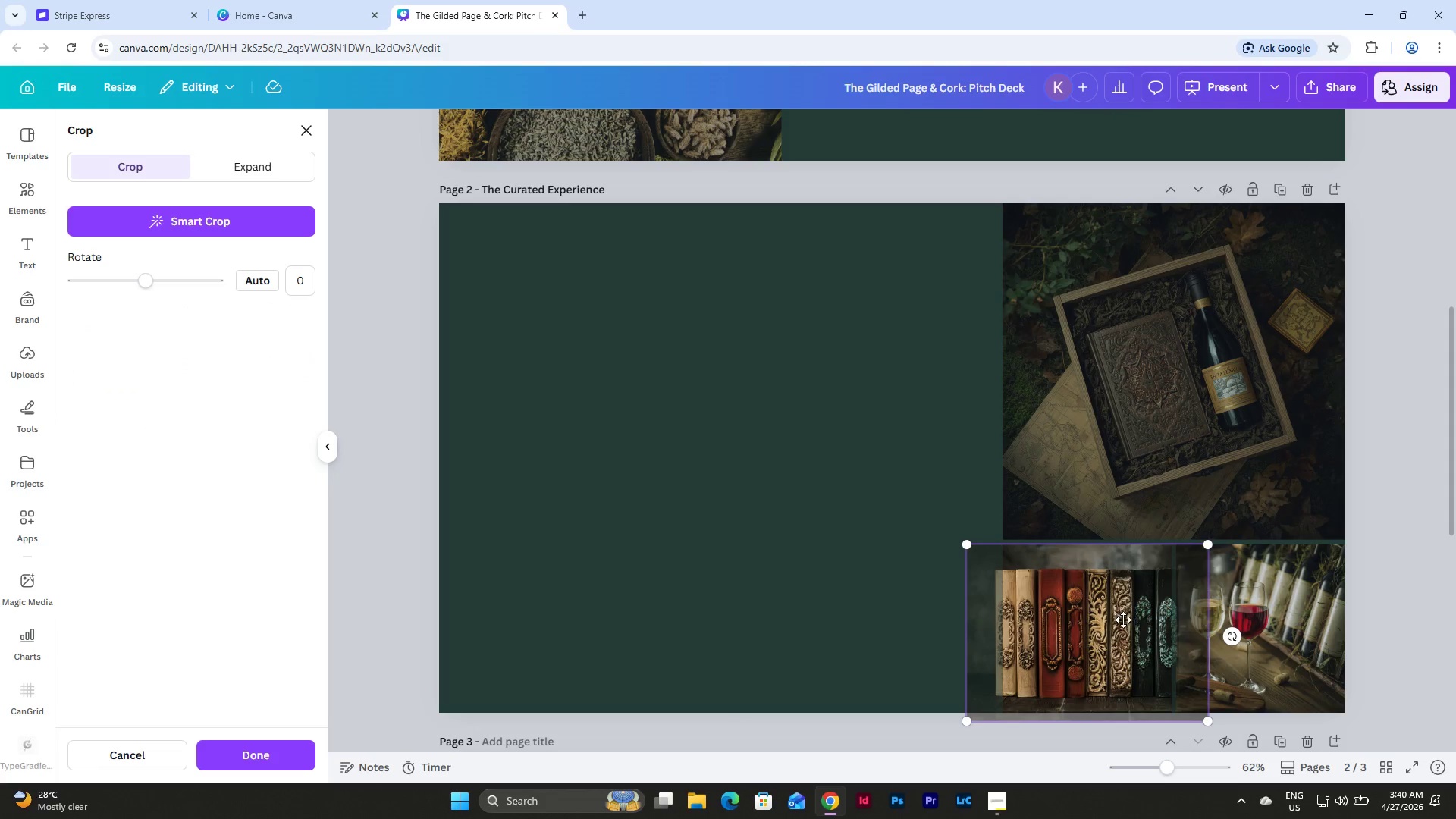 
left_click_drag(start_coordinate=[1117, 623], to_coordinate=[1103, 628])
 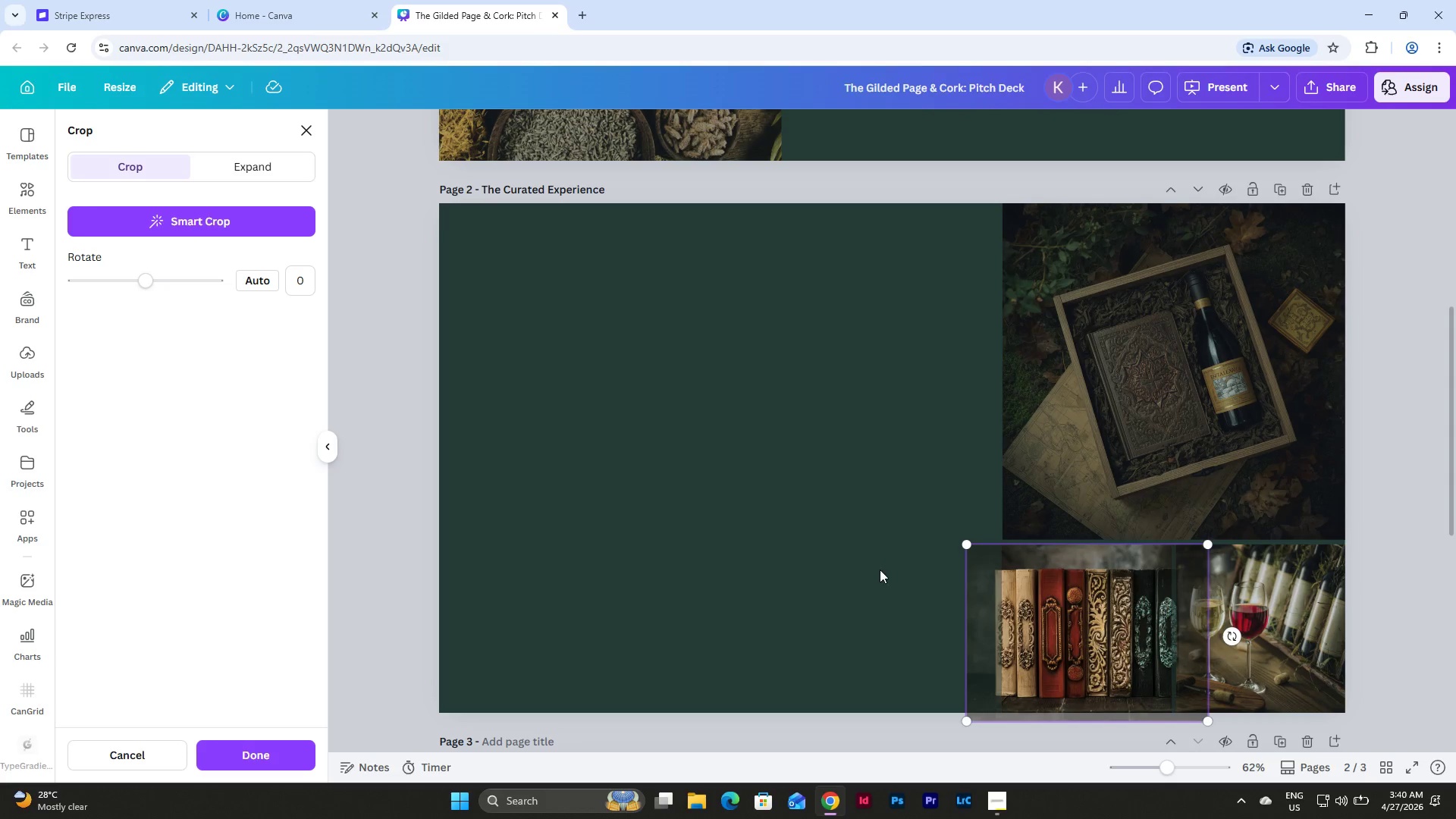 
left_click([871, 561])
 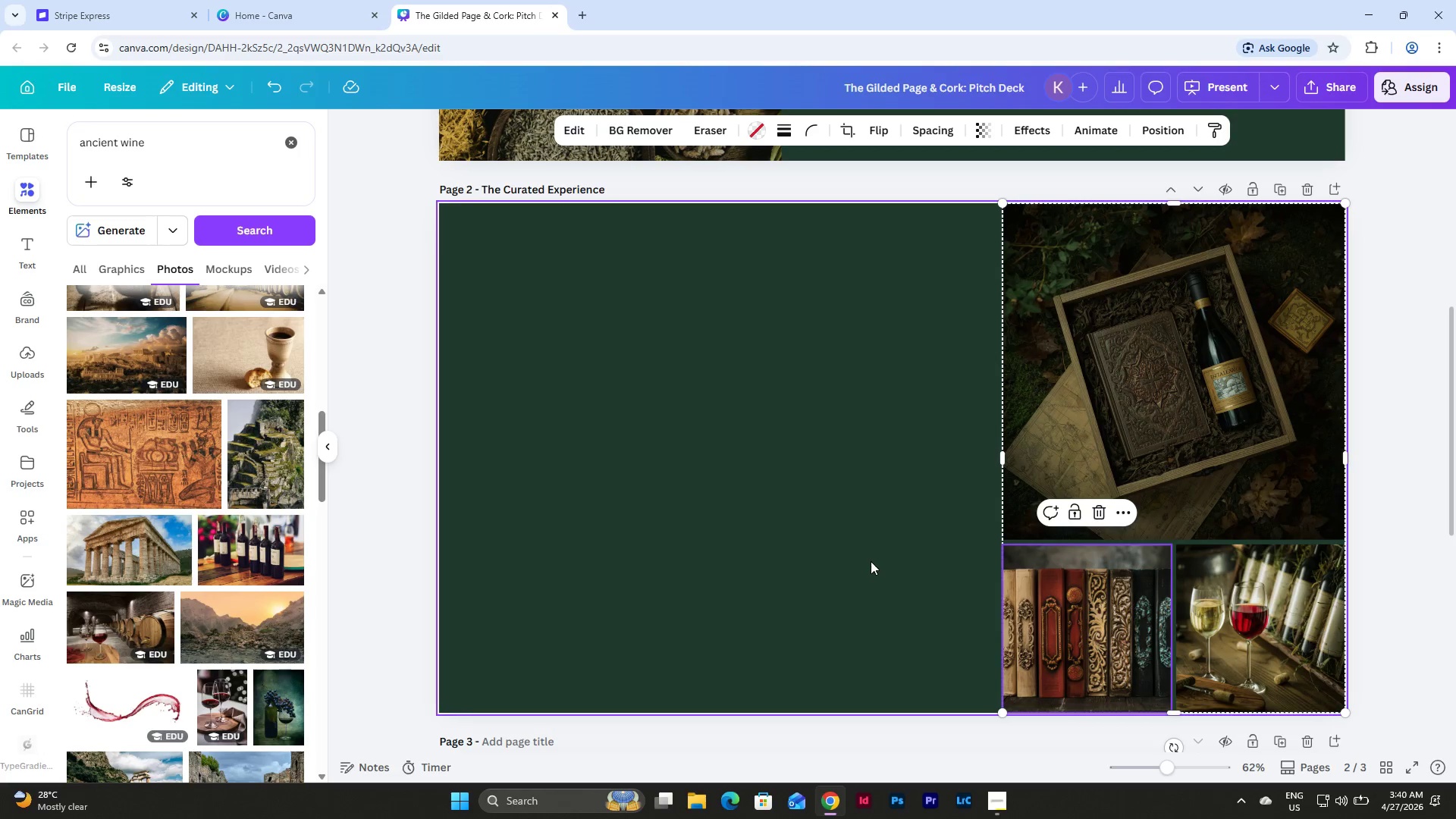 
left_click([871, 561])
 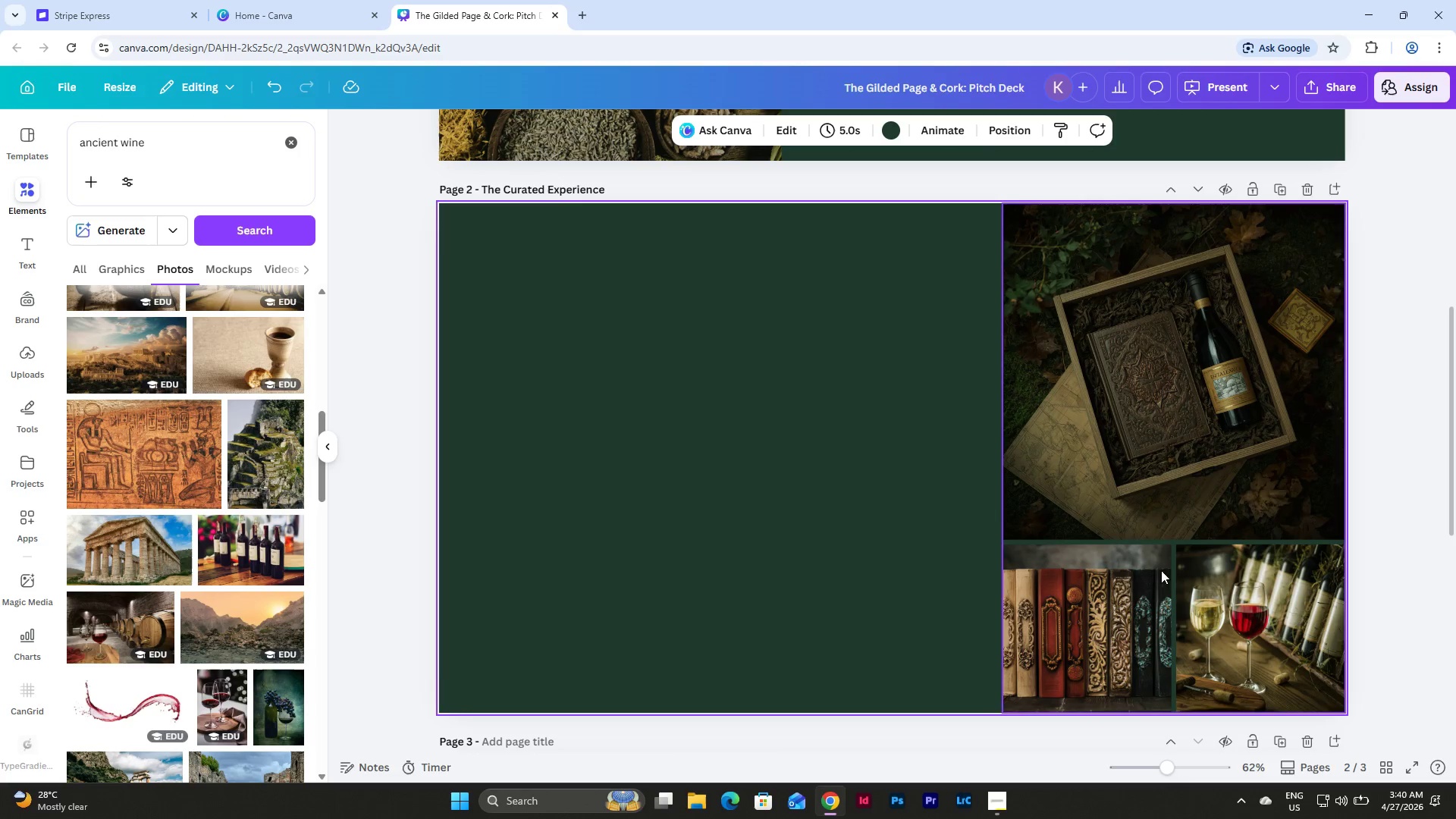 
left_click([799, 467])
 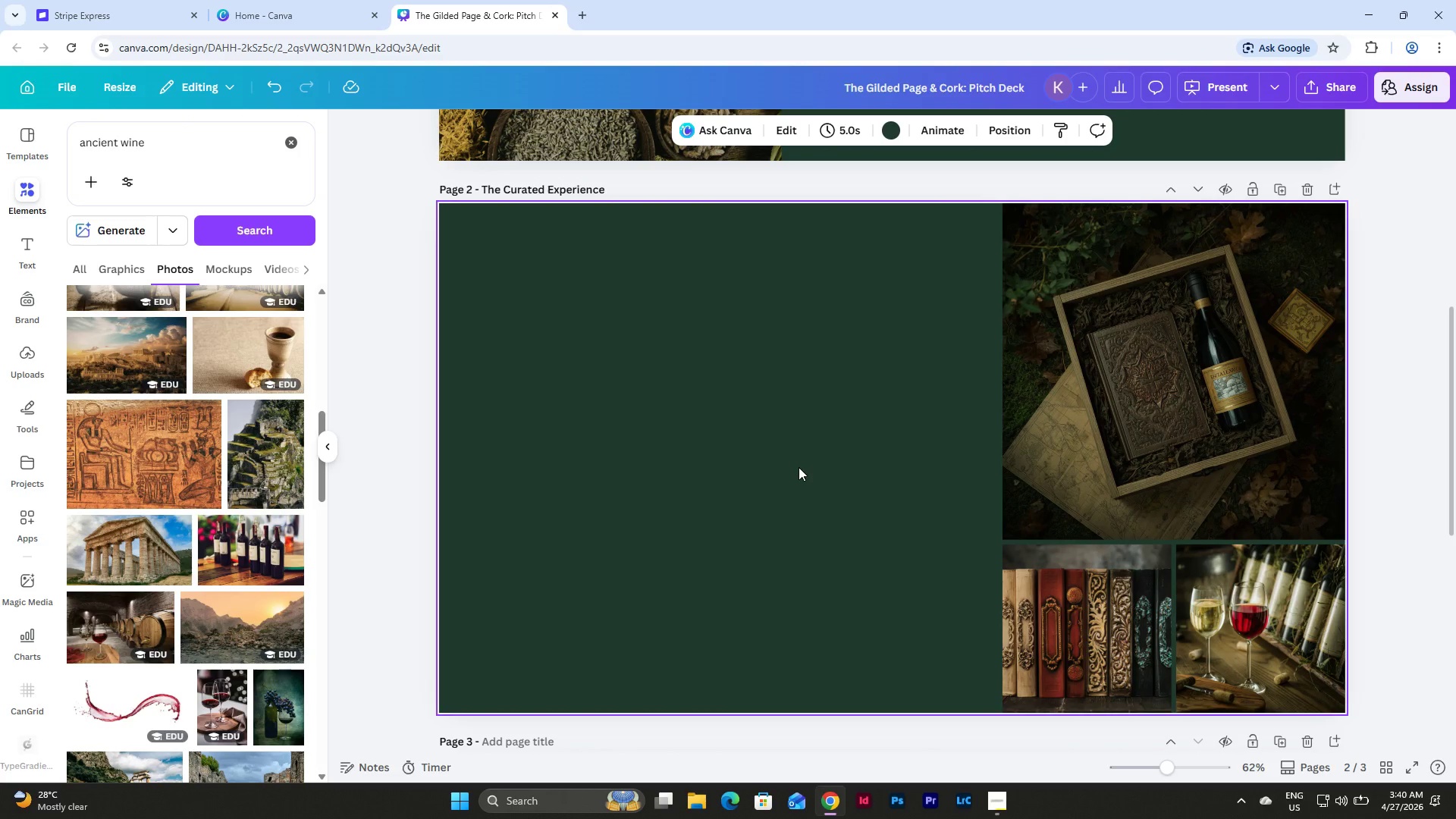 
scroll: coordinate [799, 467], scroll_direction: up, amount: 4.0
 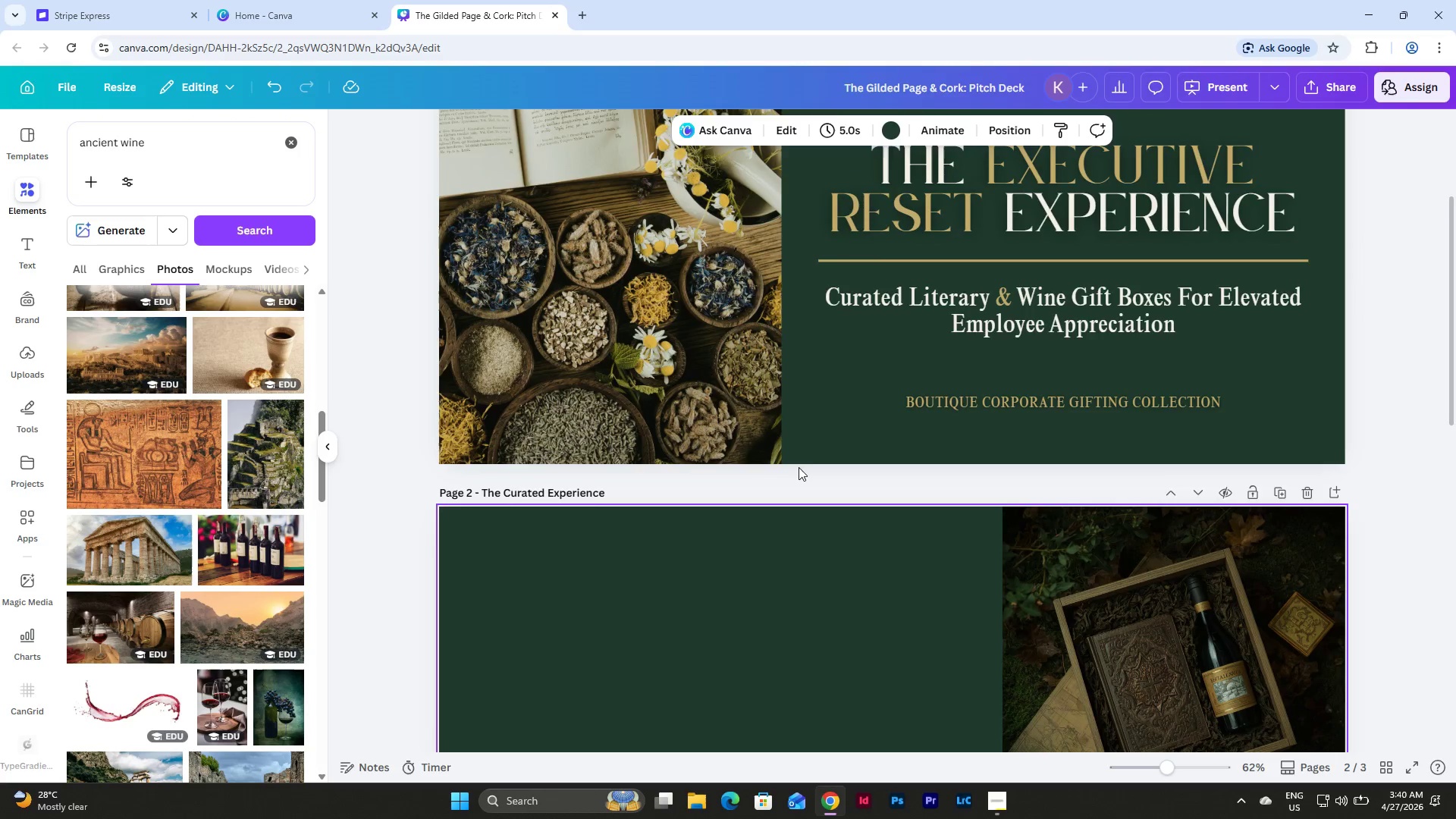 
scroll: coordinate [799, 467], scroll_direction: down, amount: 5.0
 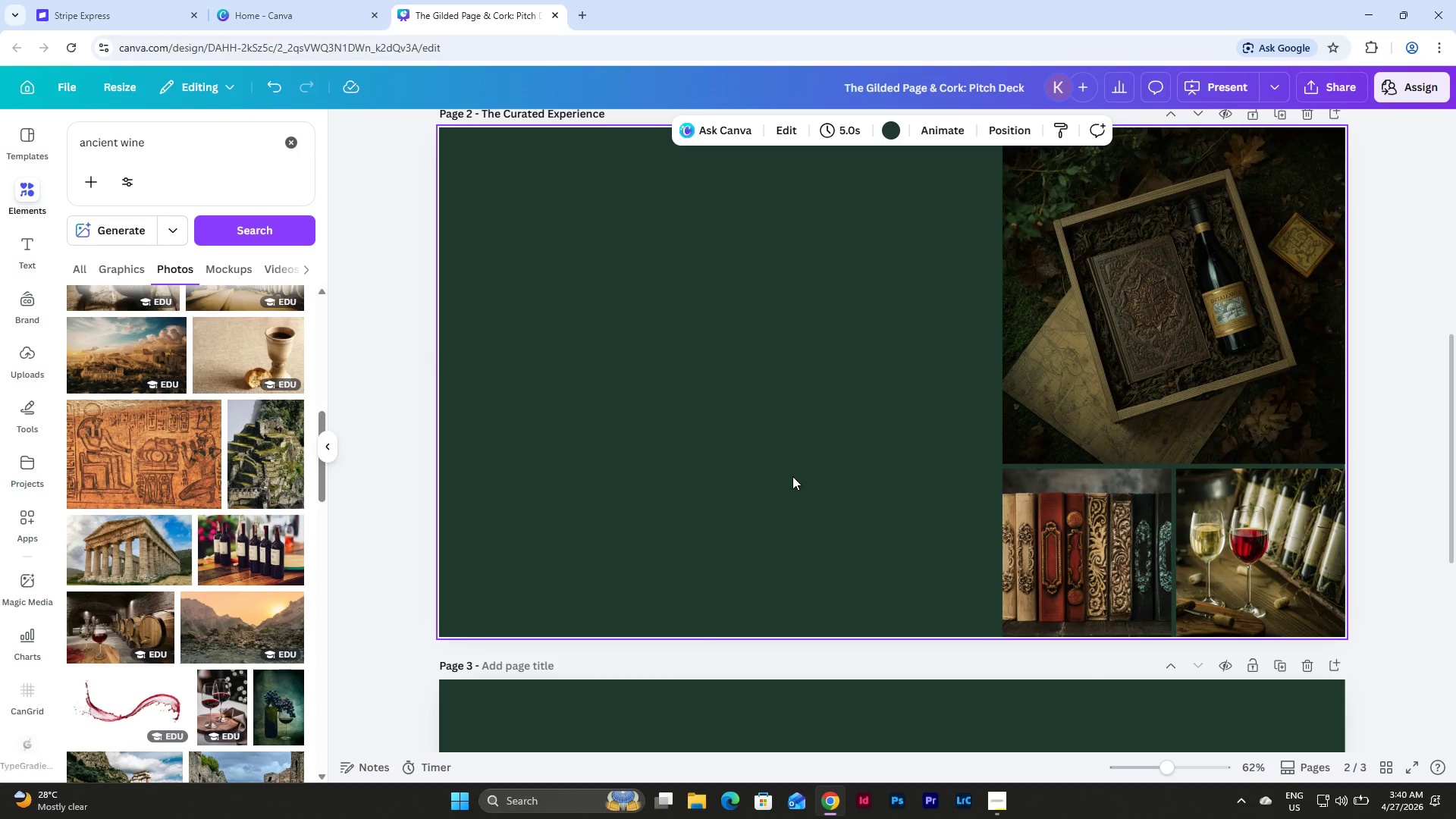 
scroll: coordinate [795, 469], scroll_direction: up, amount: 9.0
 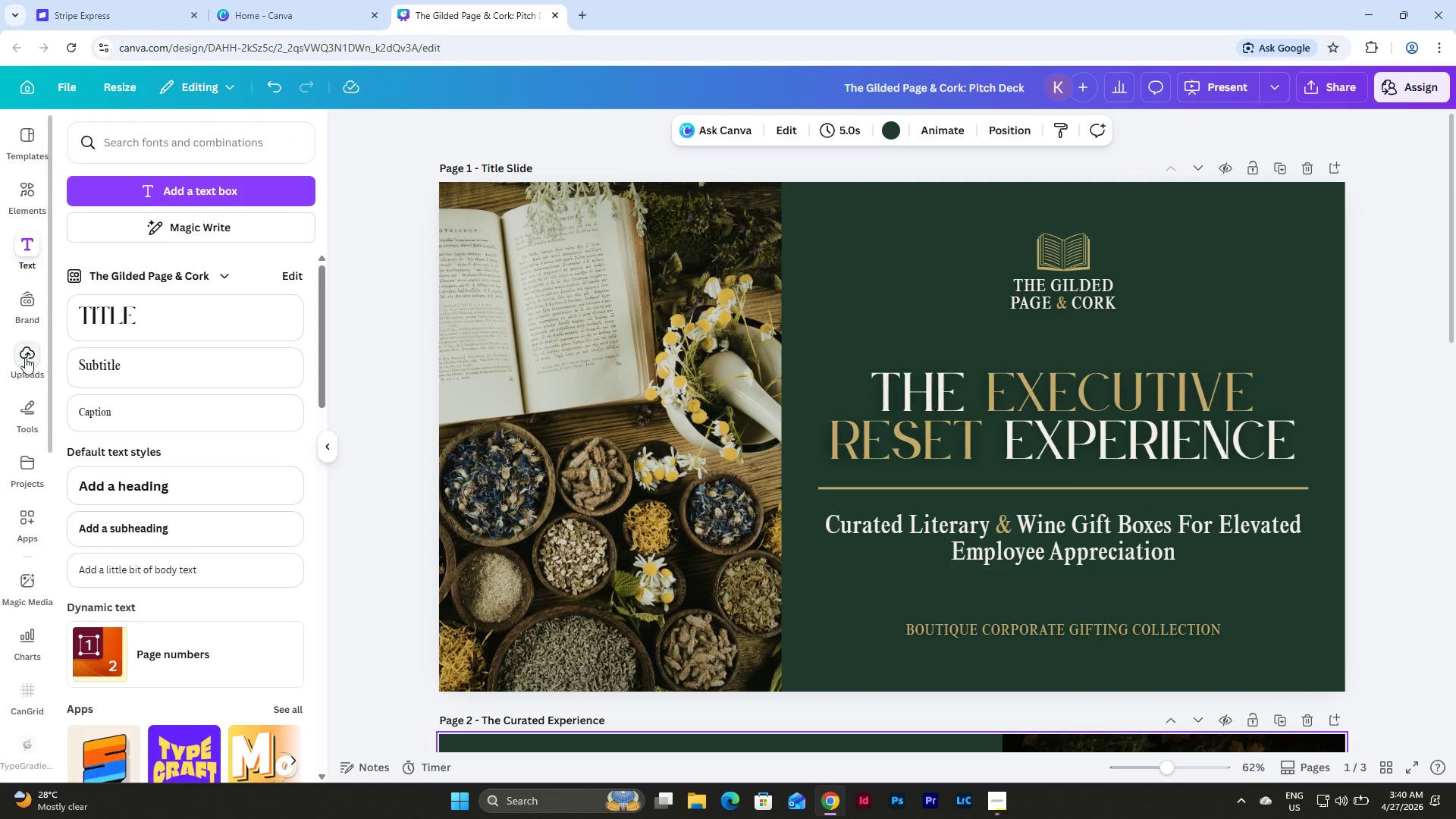 
wait(6.43)
 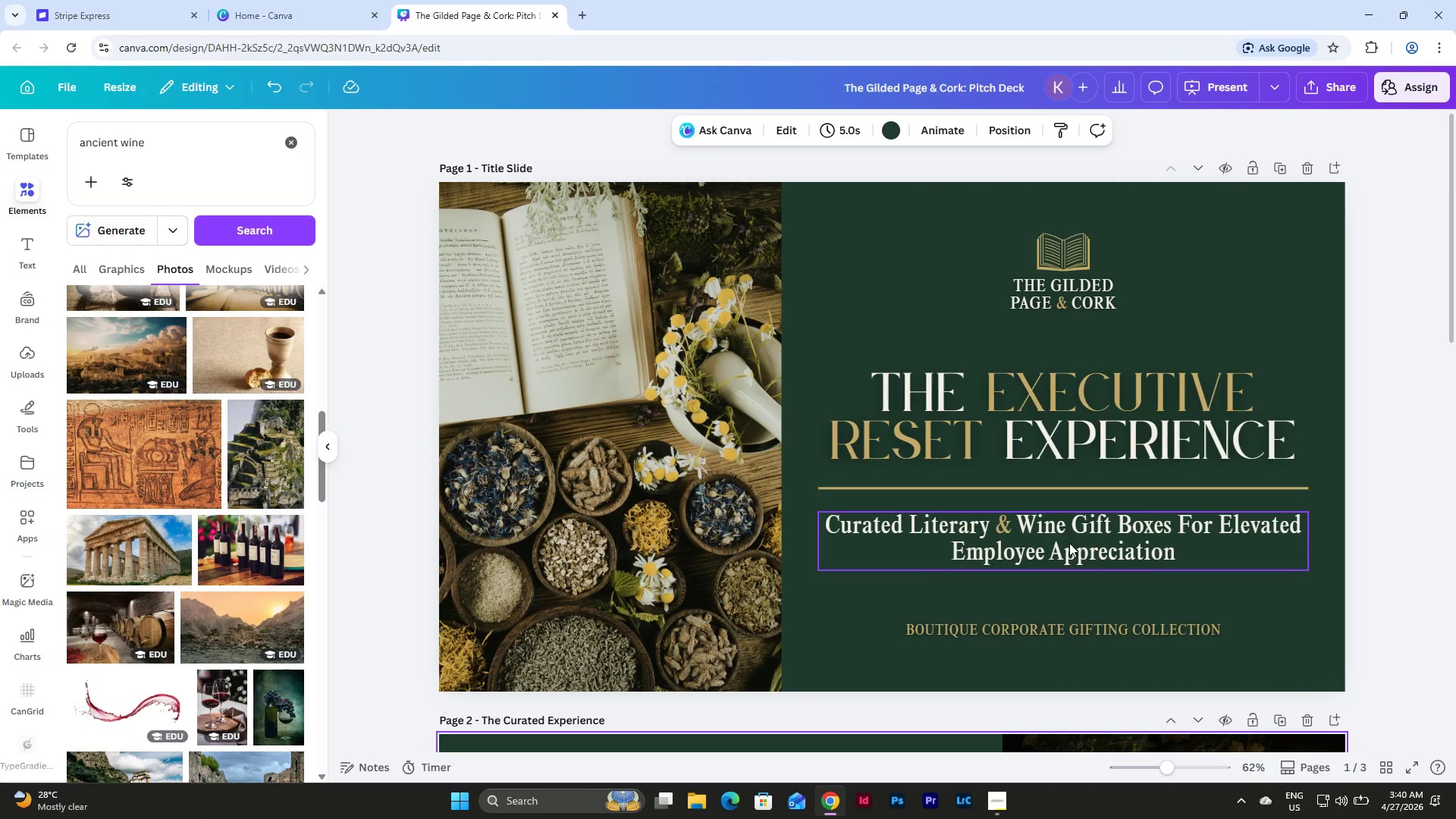 
left_click([466, 127])
 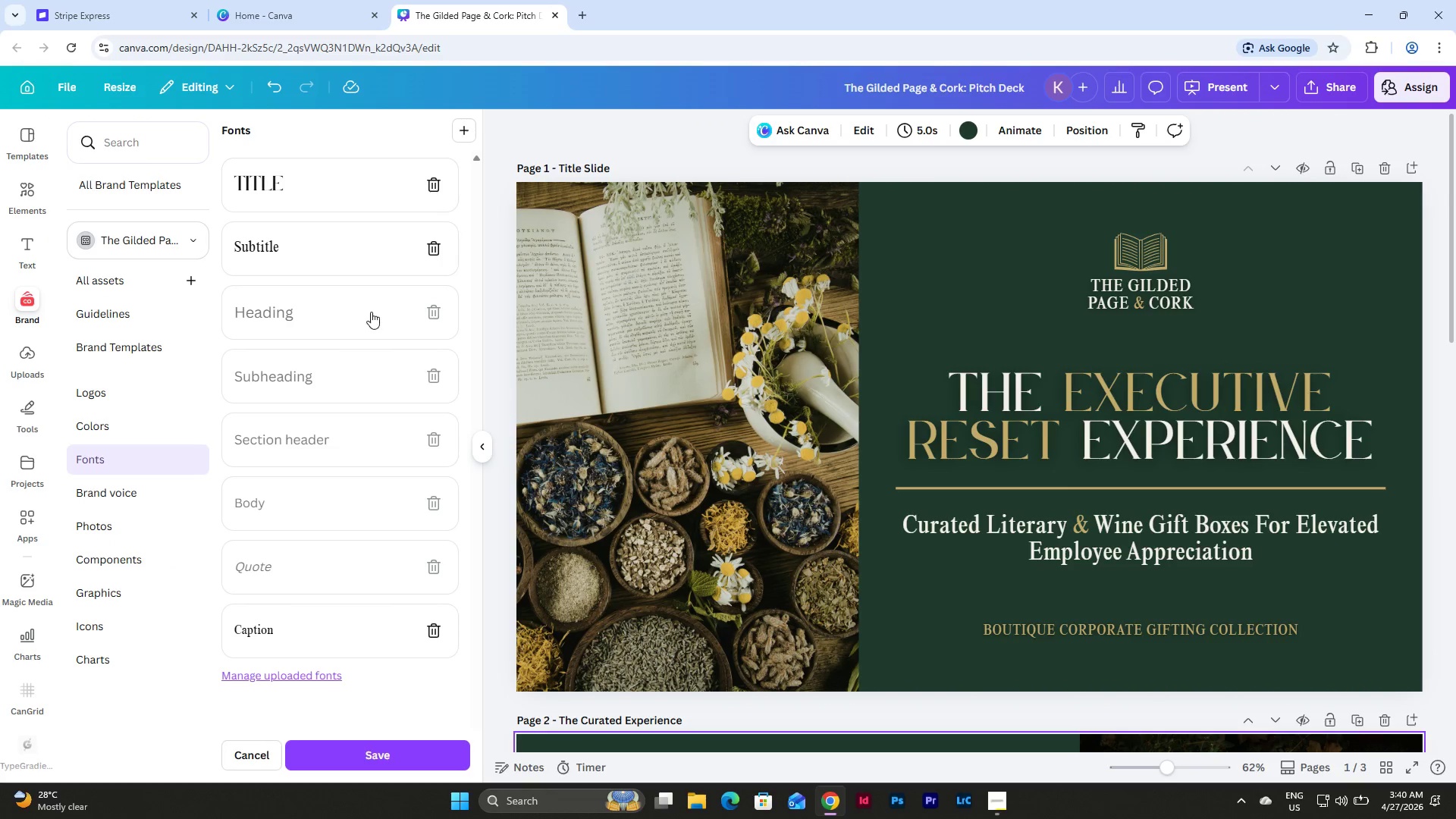 
left_click([369, 312])
 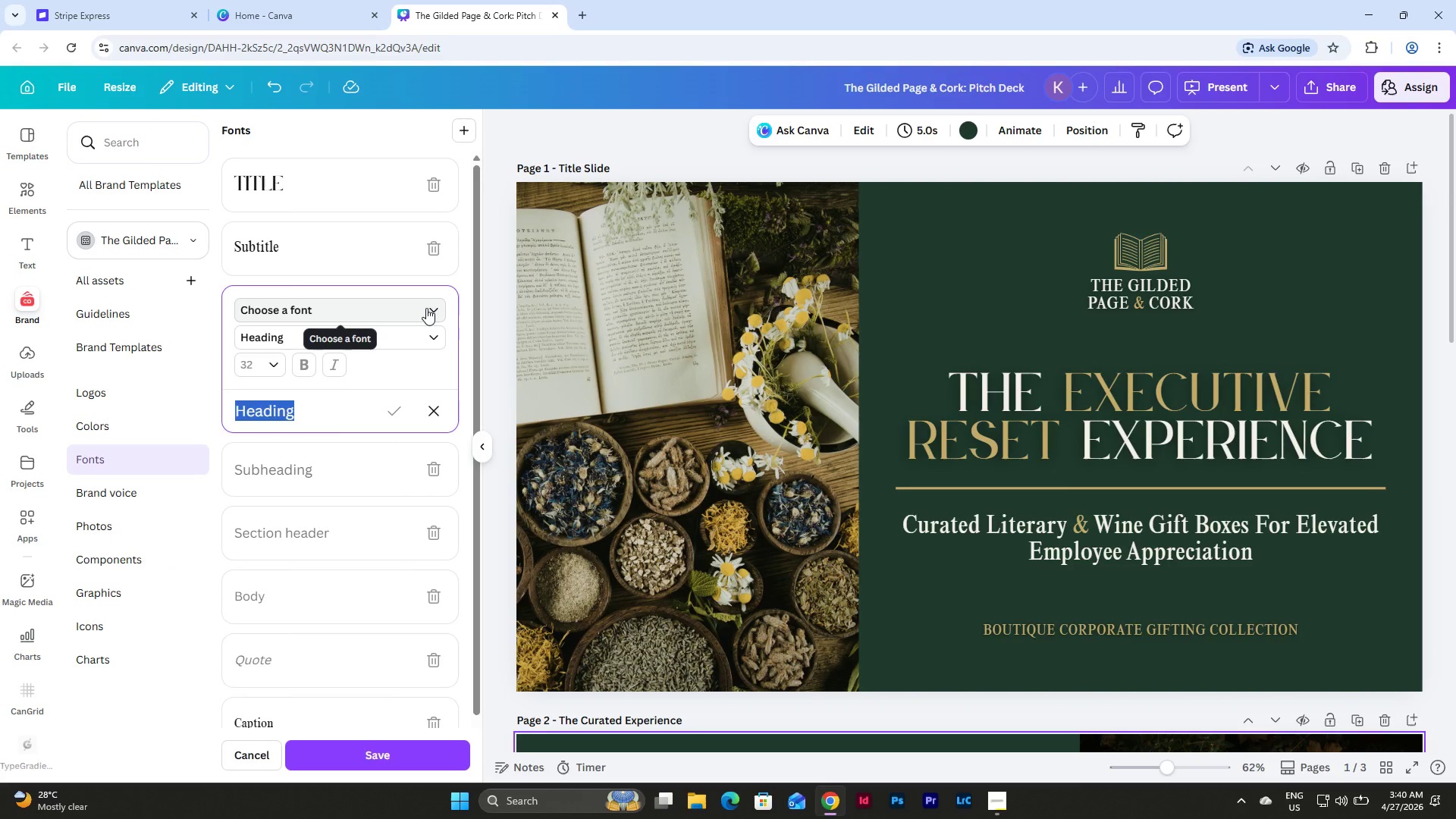 
scroll: coordinate [853, 394], scroll_direction: down, amount: 4.0
 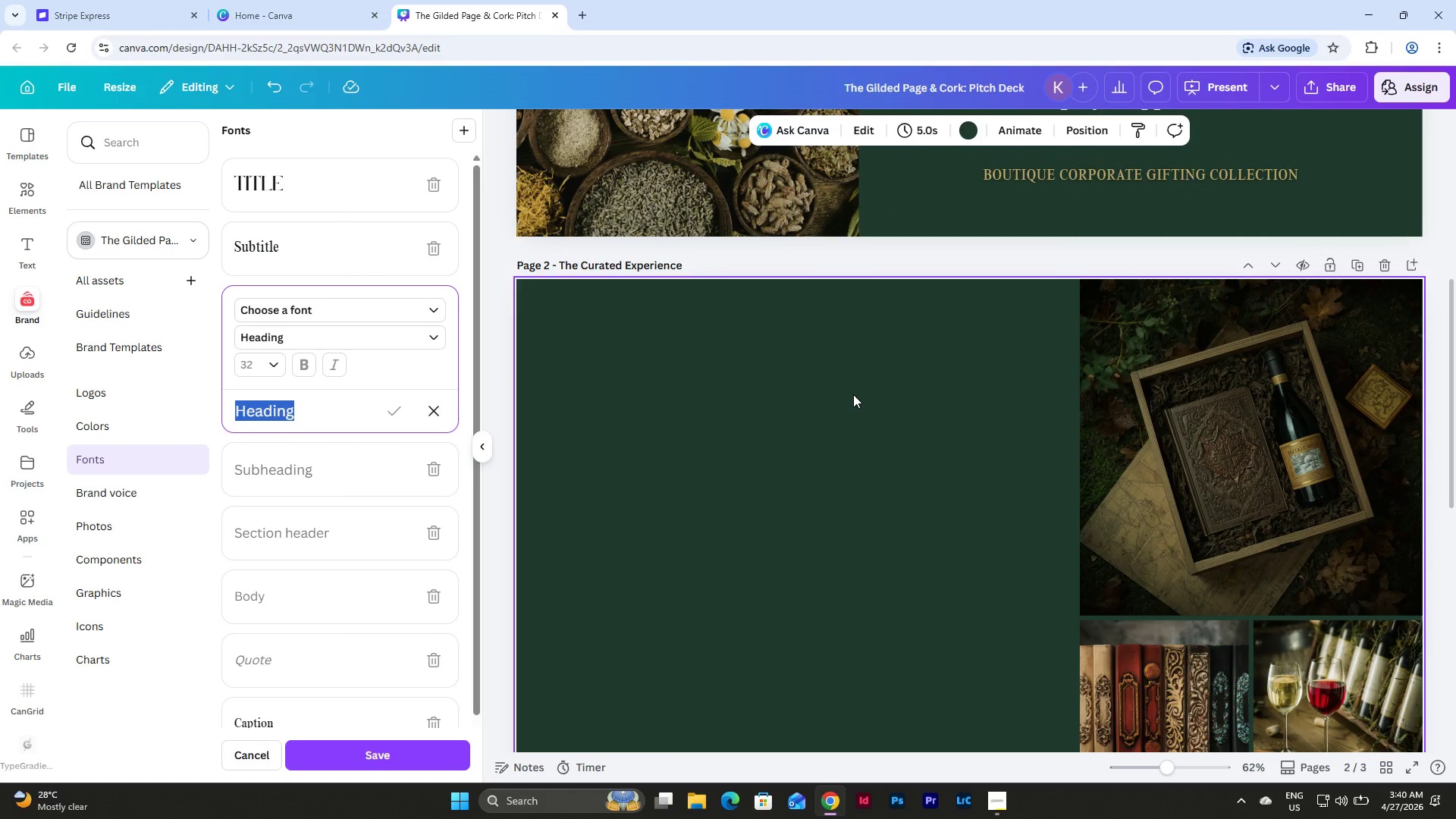 
scroll: coordinate [853, 394], scroll_direction: up, amount: 2.0
 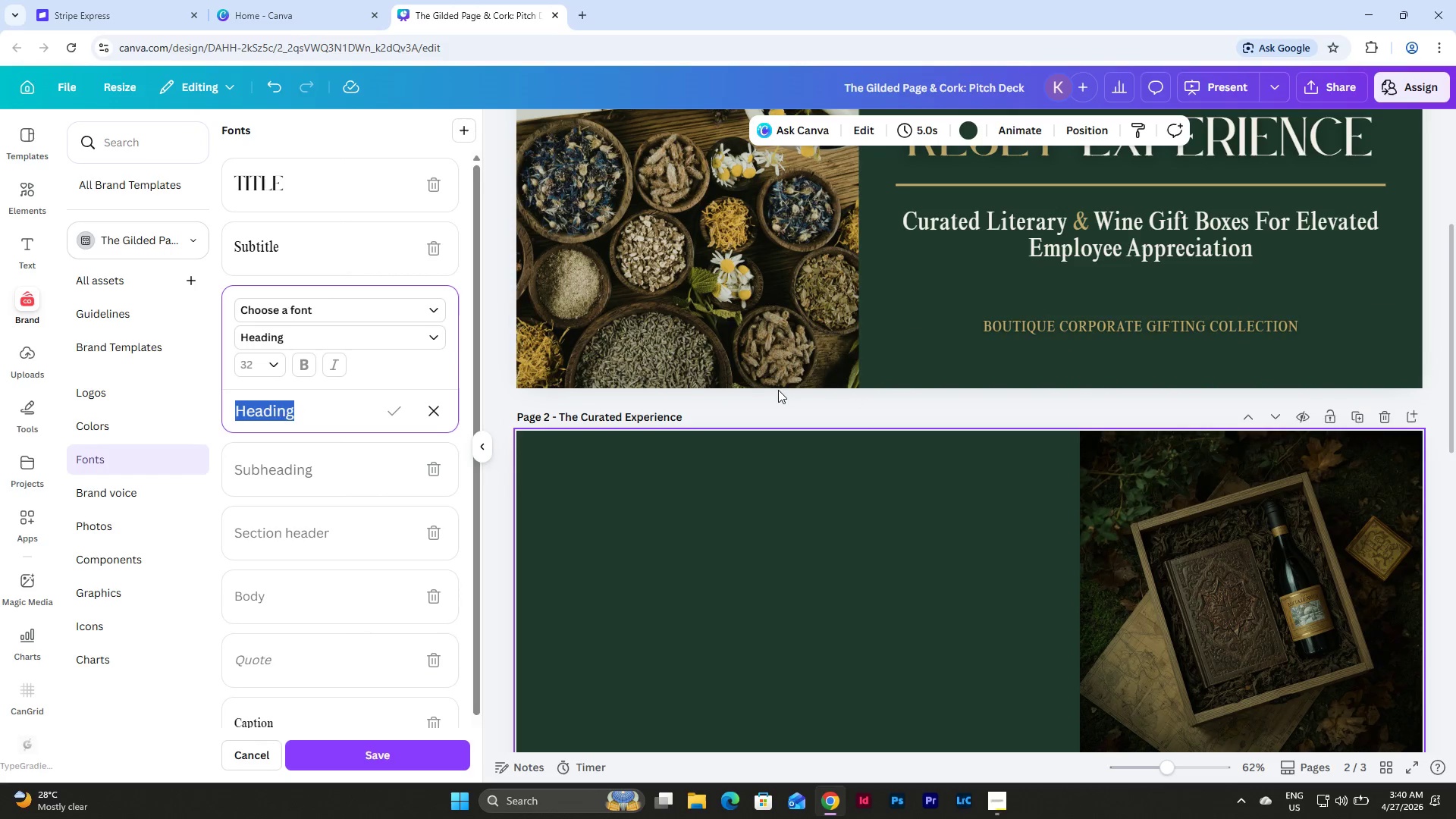 
left_click([440, 306])
 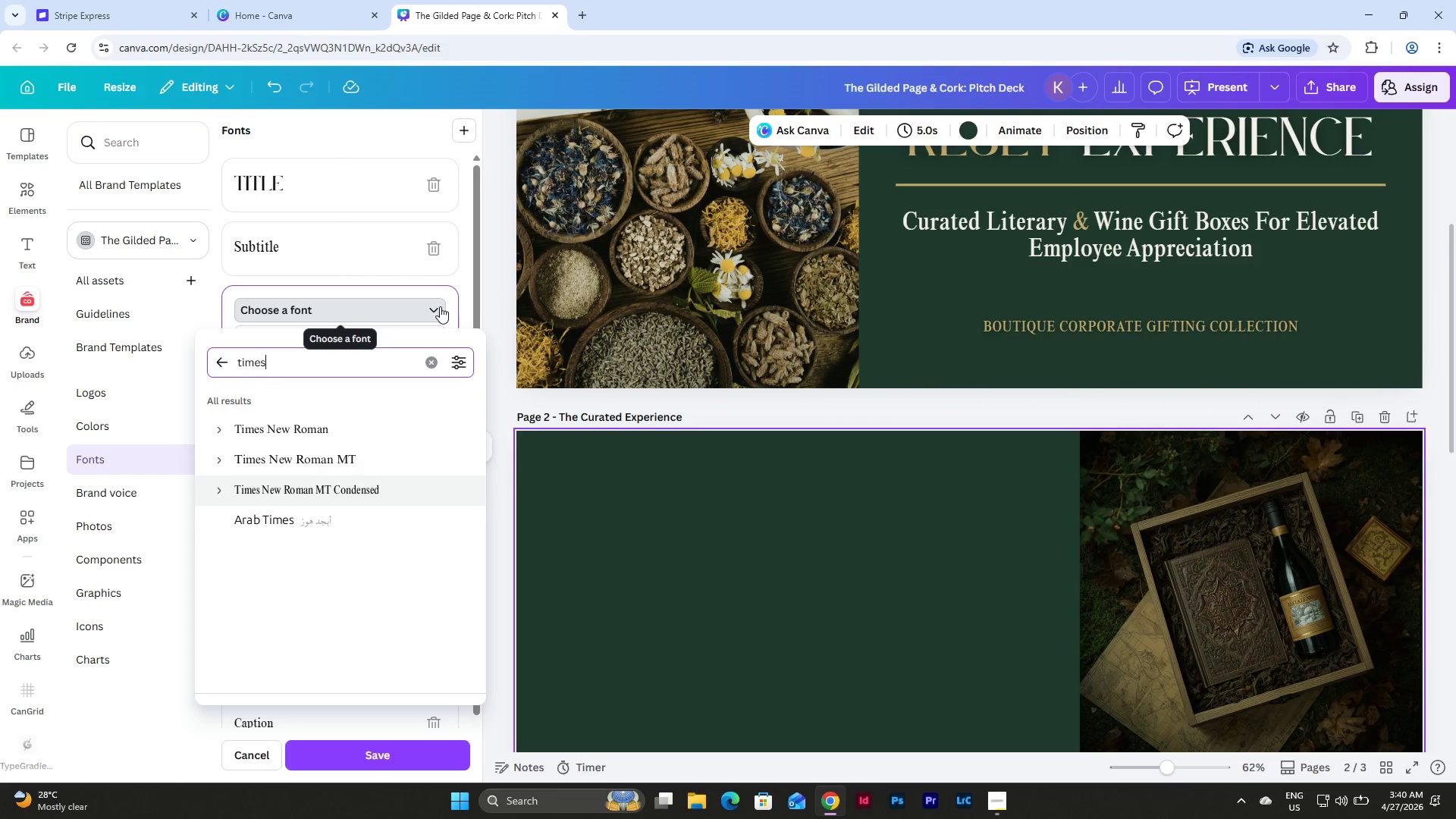 
left_click([440, 306])
 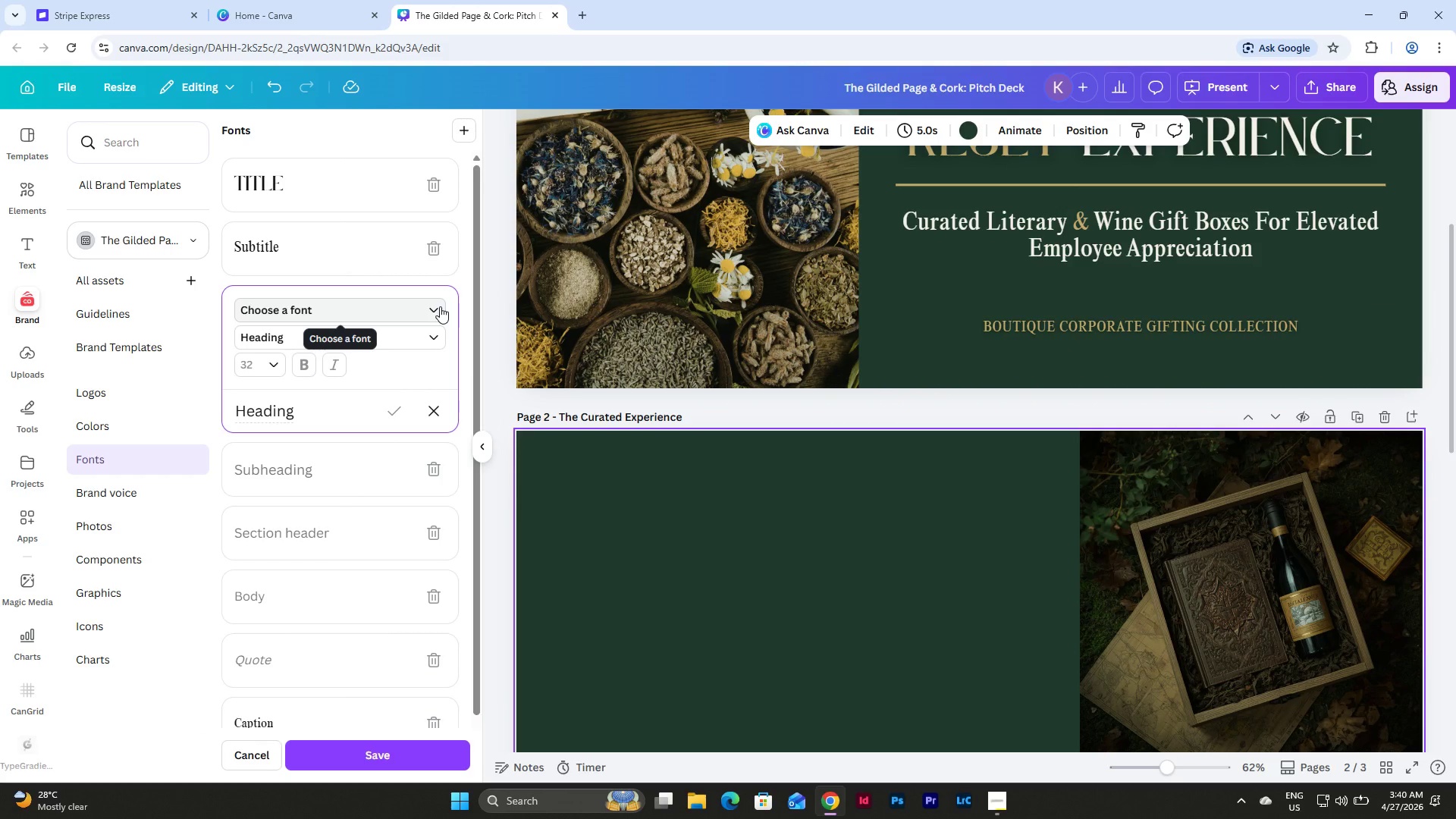 
left_click([440, 306])
 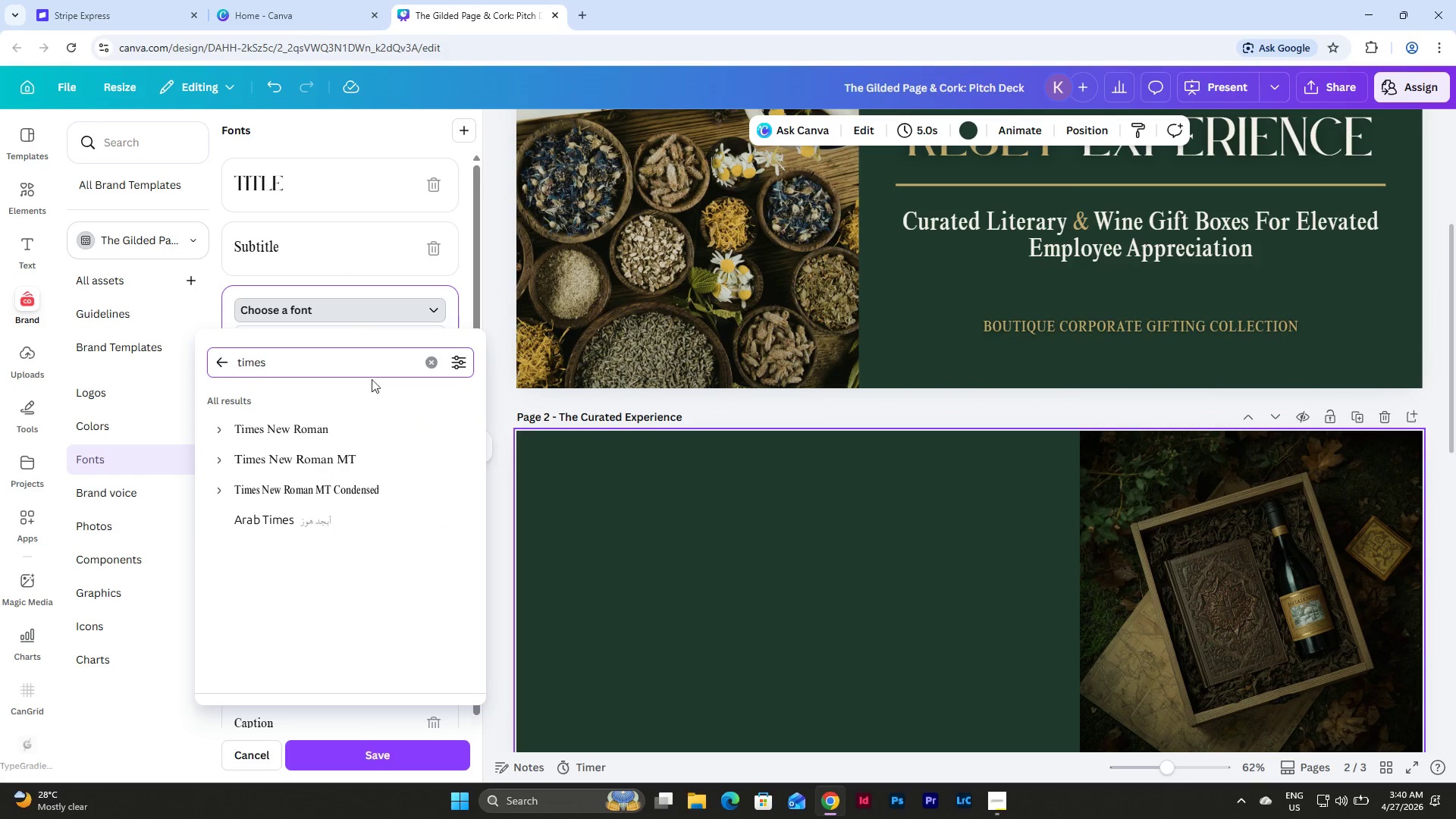 
left_click([428, 364])
 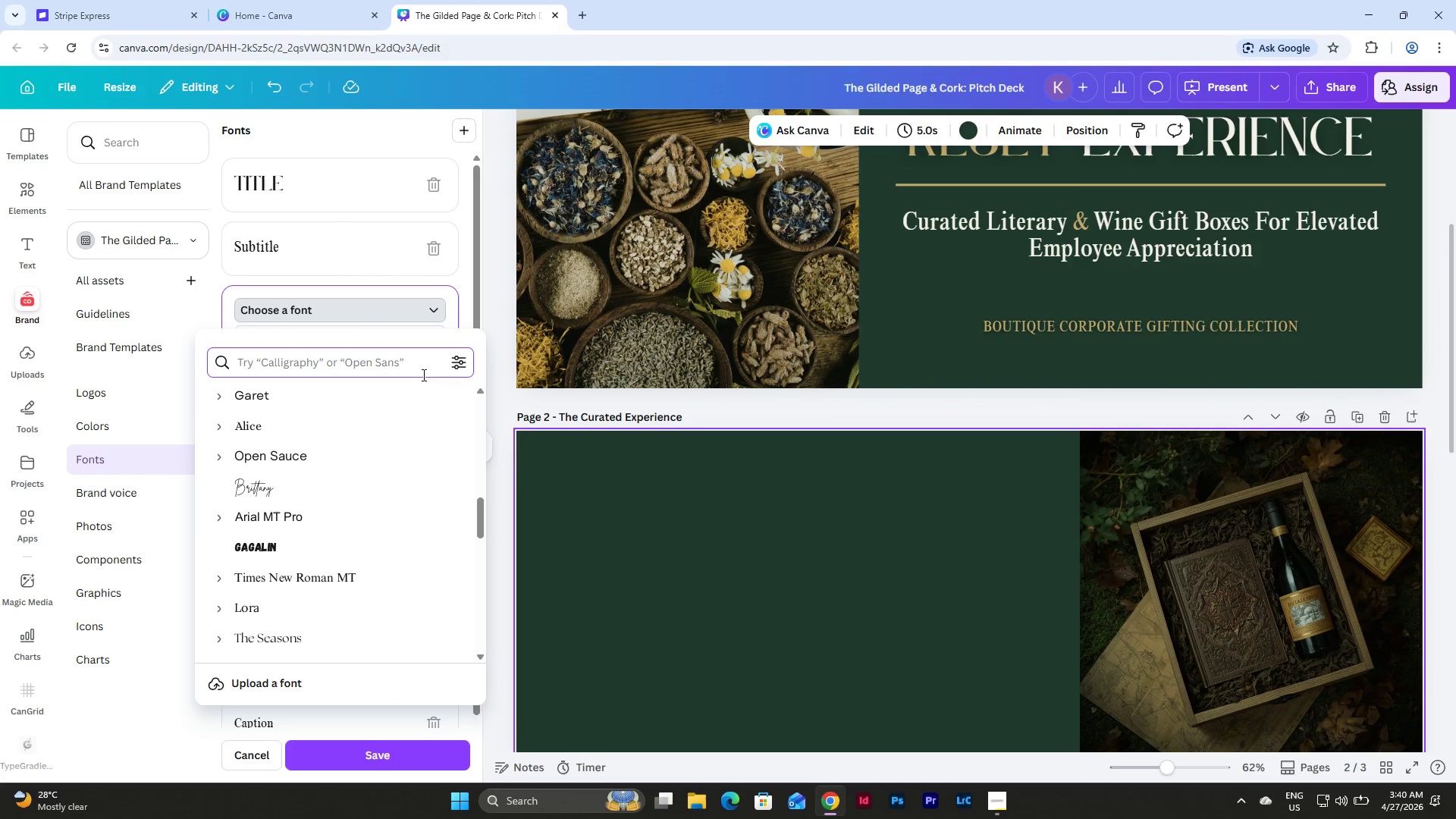 
scroll: coordinate [414, 458], scroll_direction: up, amount: 22.0
 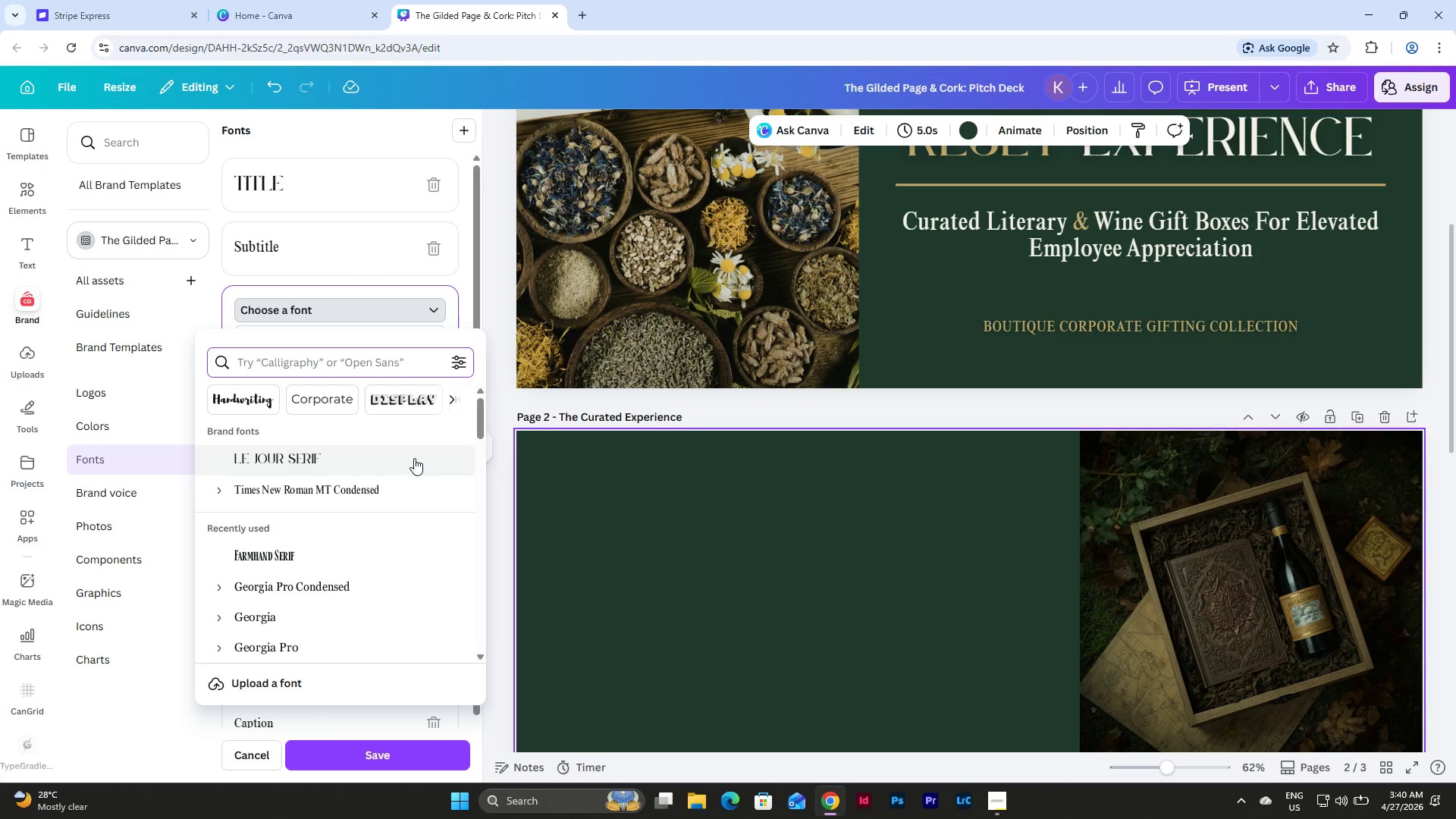 
left_click([414, 458])
 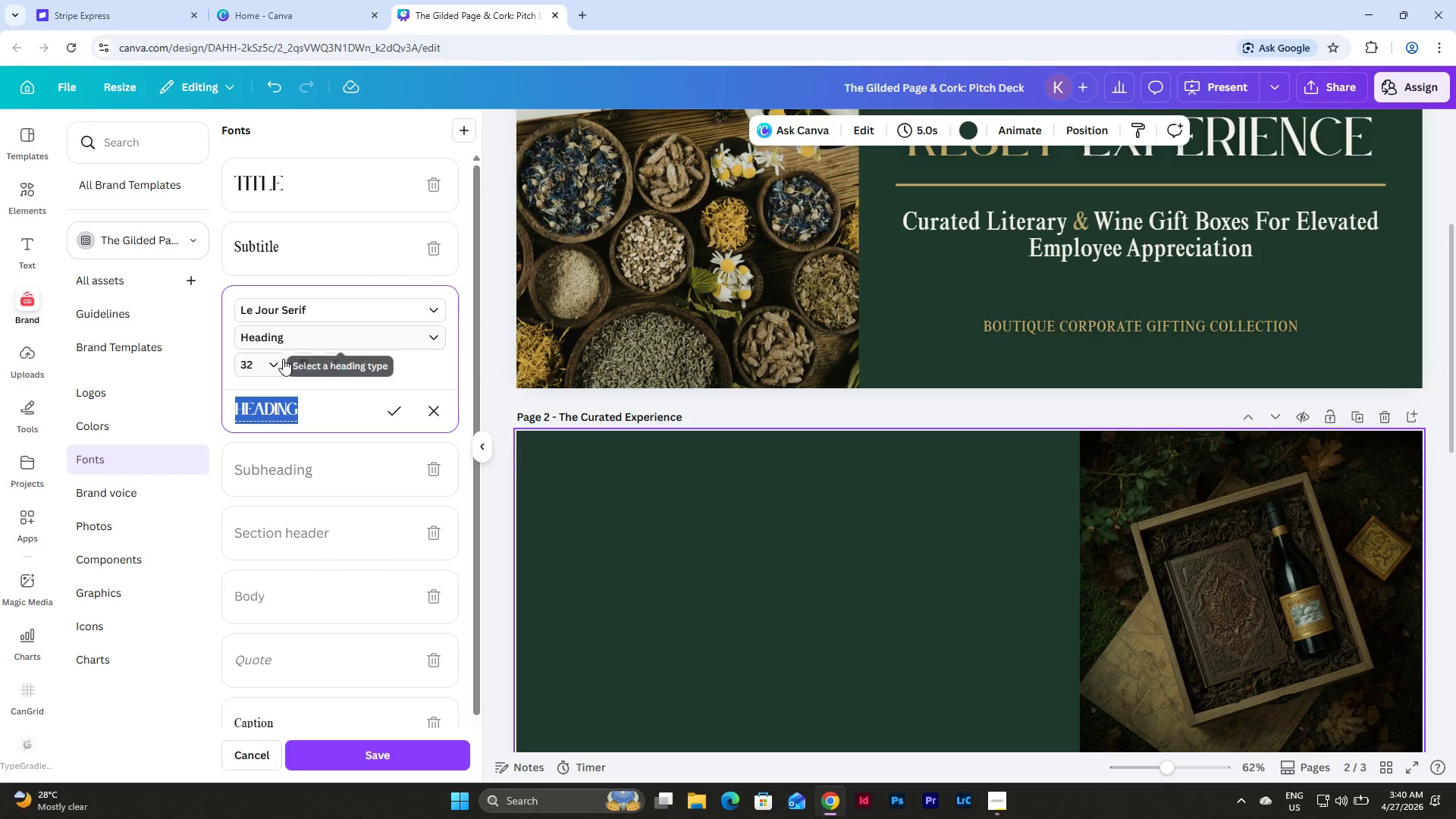 
left_click([276, 360])
 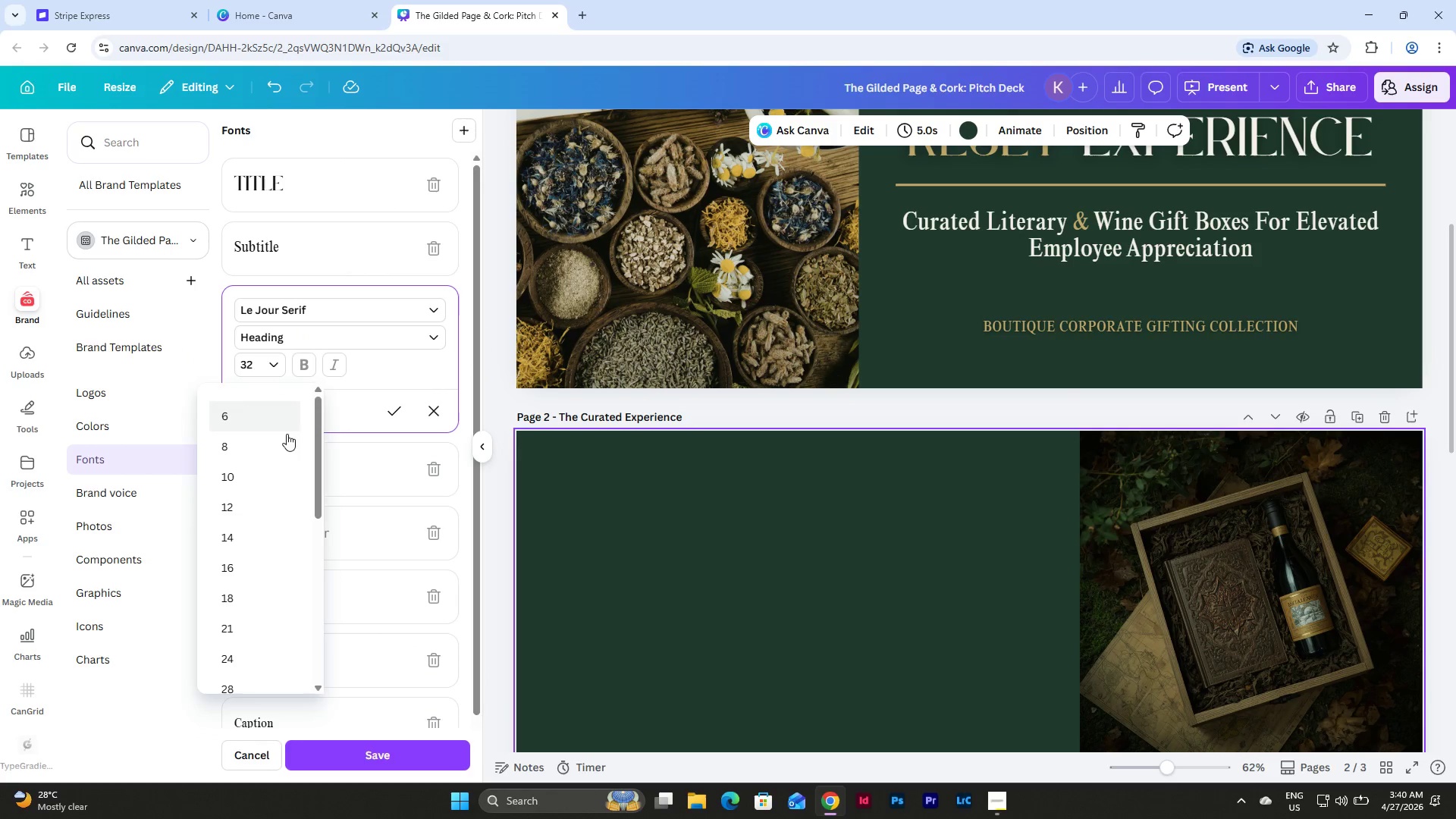 
scroll: coordinate [281, 442], scroll_direction: down, amount: 3.0
 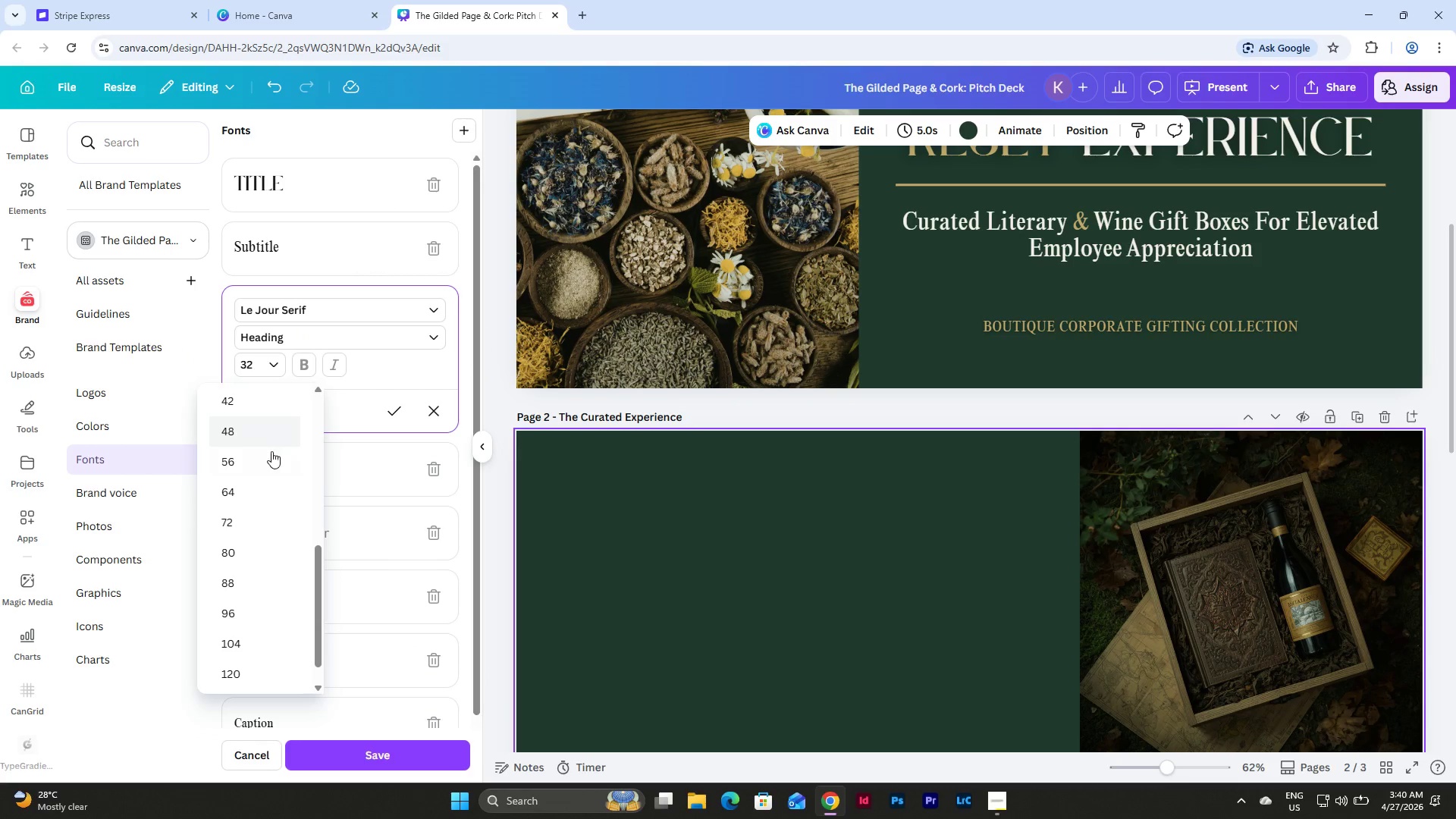 
left_click([266, 457])
 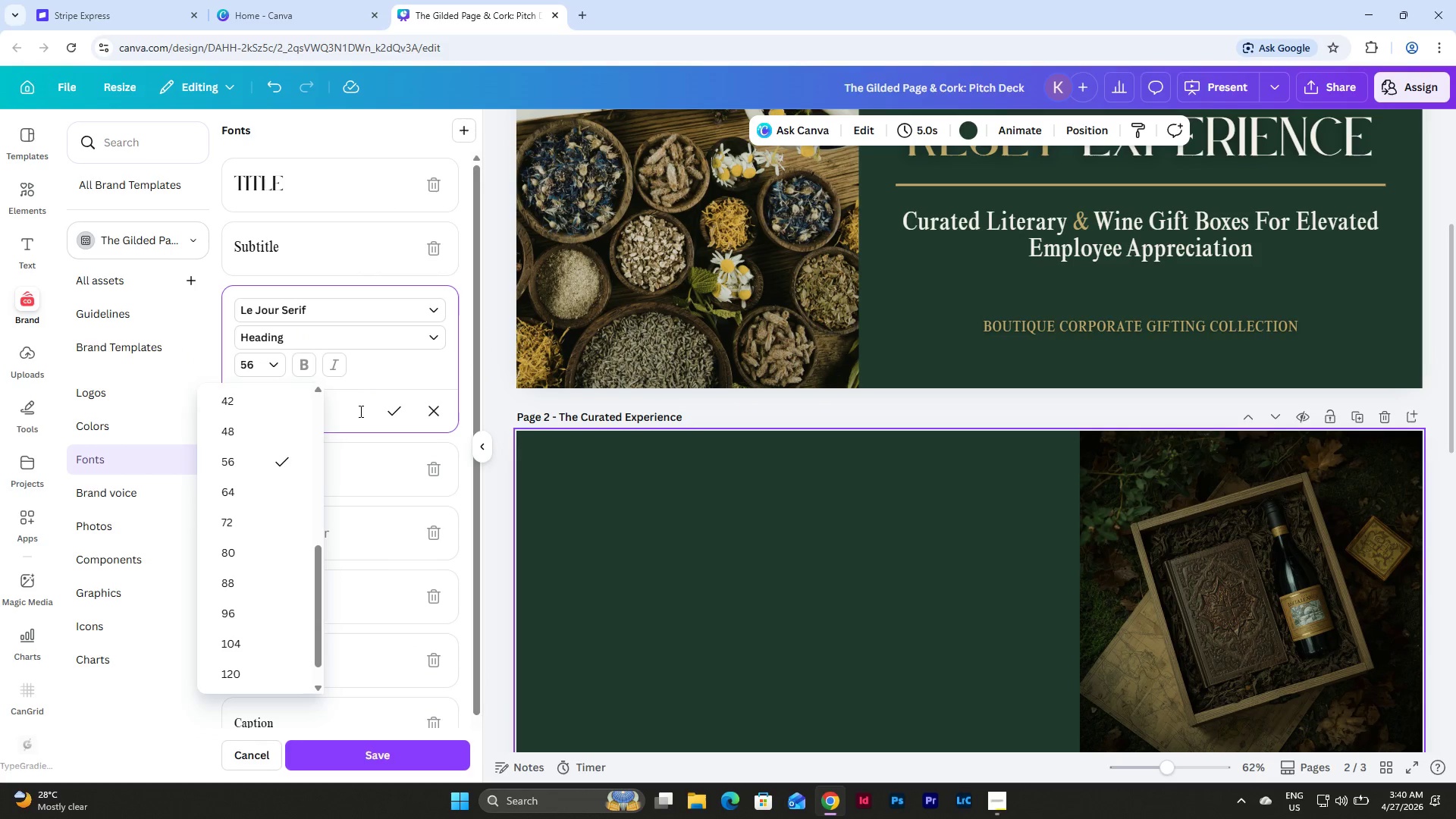 
left_click([368, 366])
 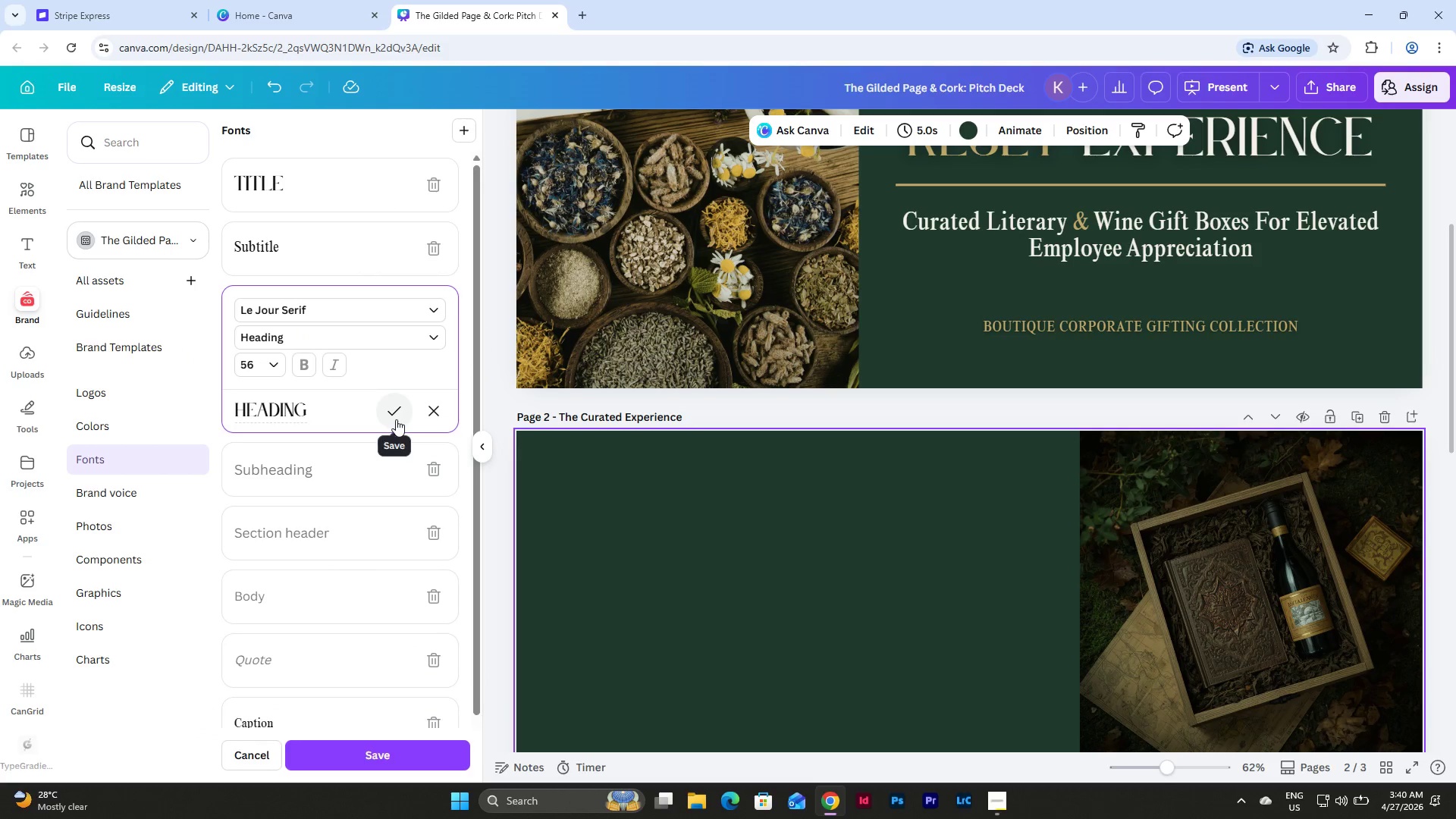 
left_click([400, 413])
 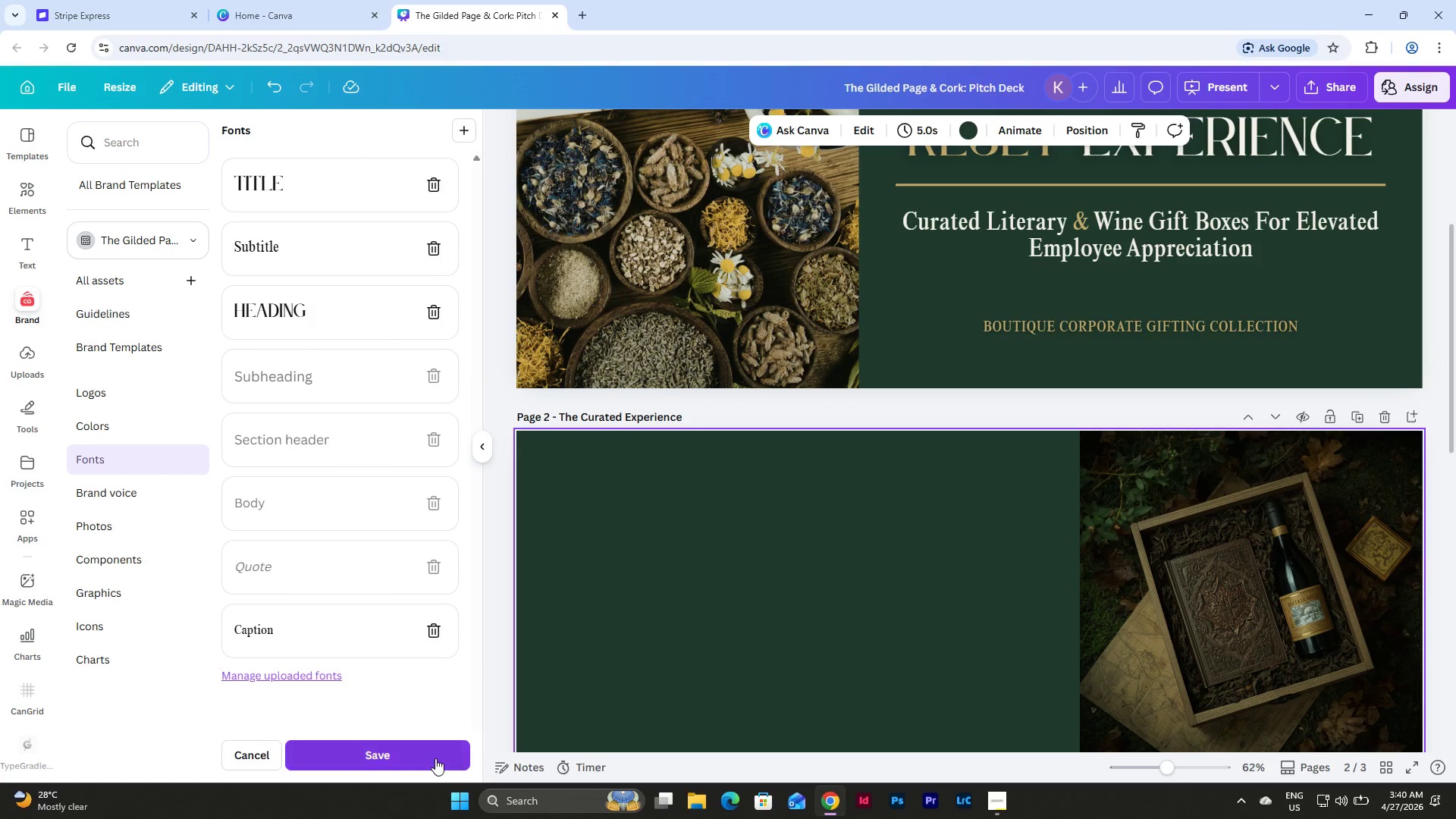 
left_click([402, 747])
 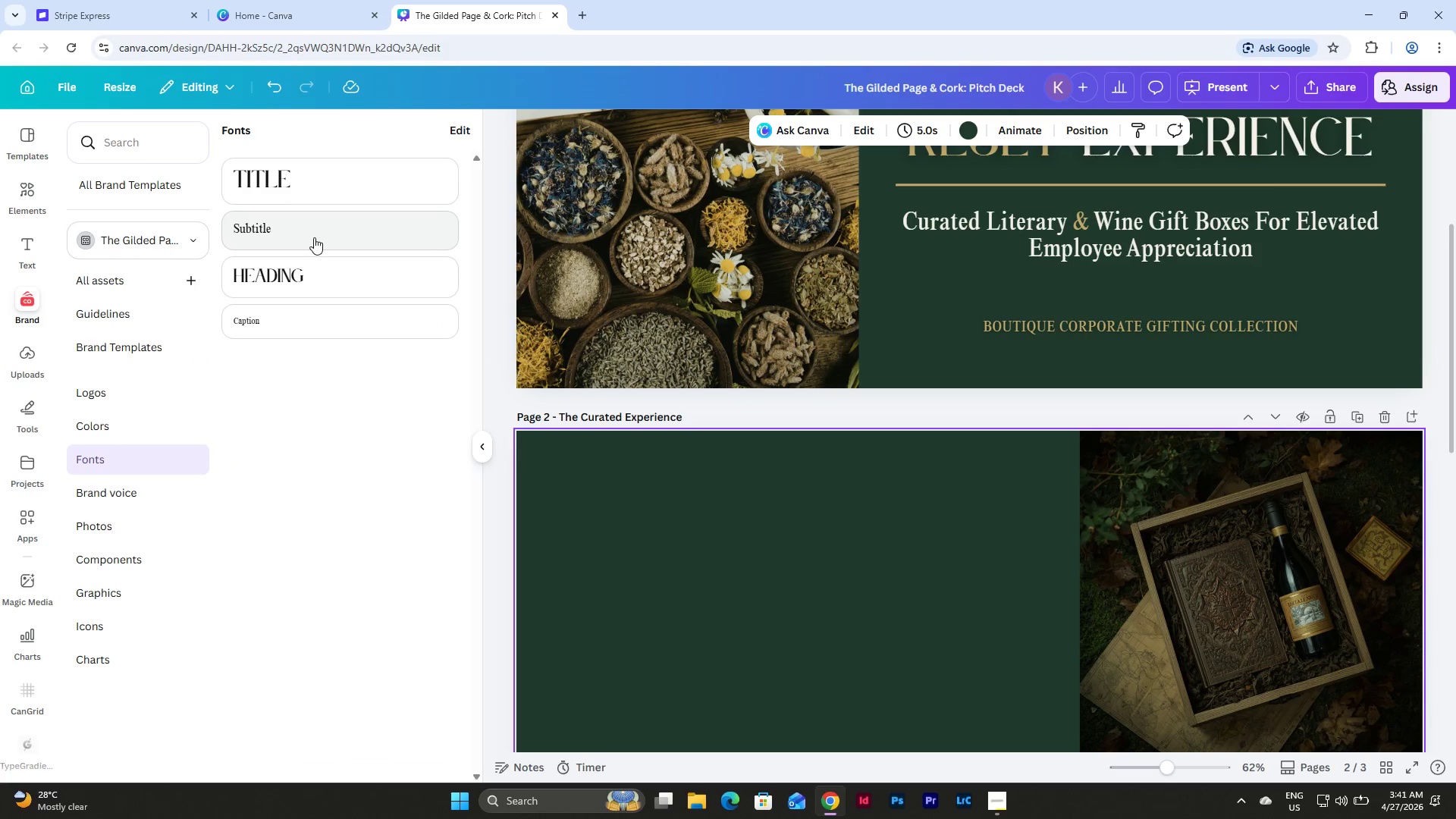 
left_click([315, 272])
 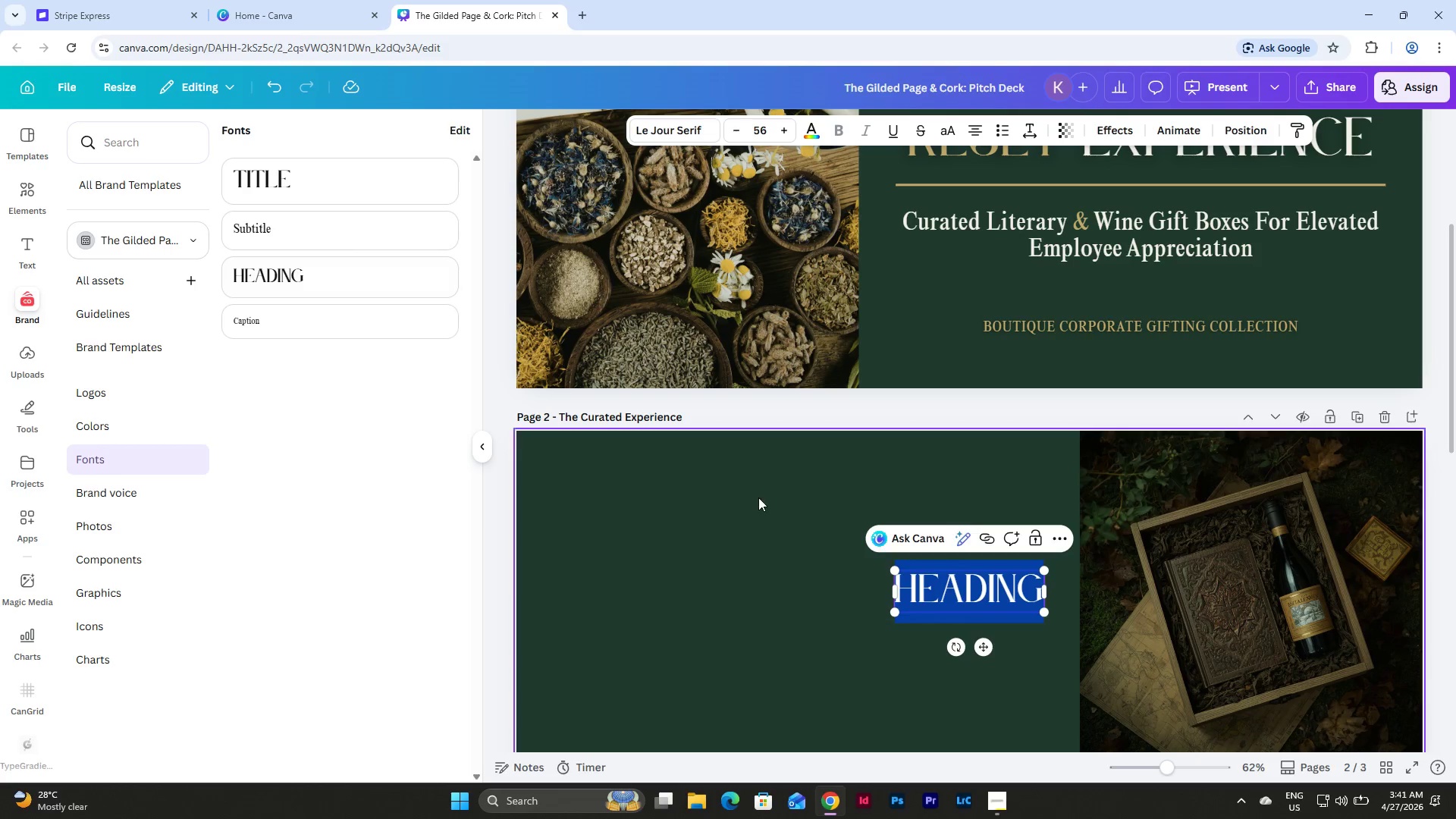 
left_click([831, 595])
 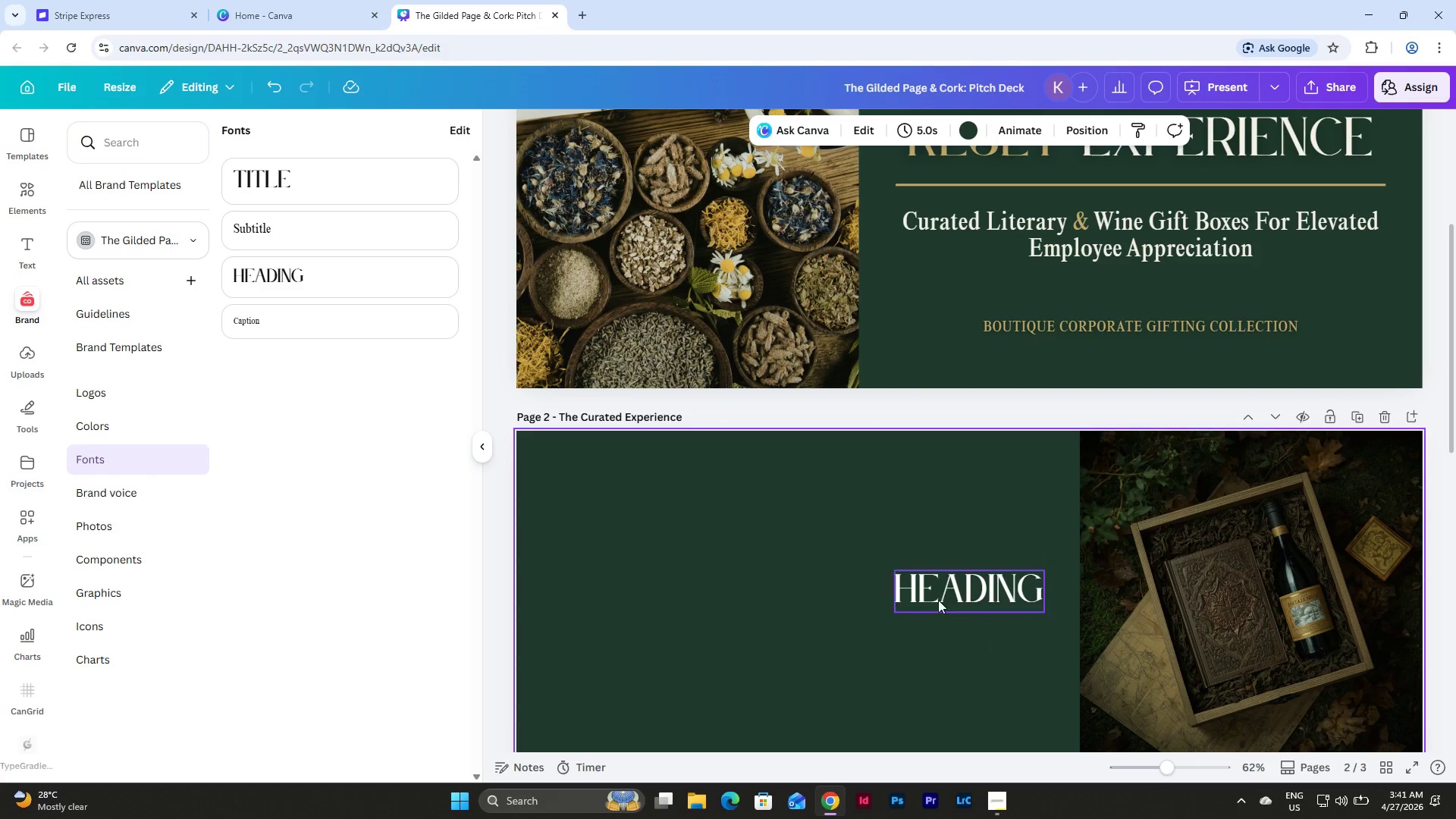 
left_click([968, 601])
 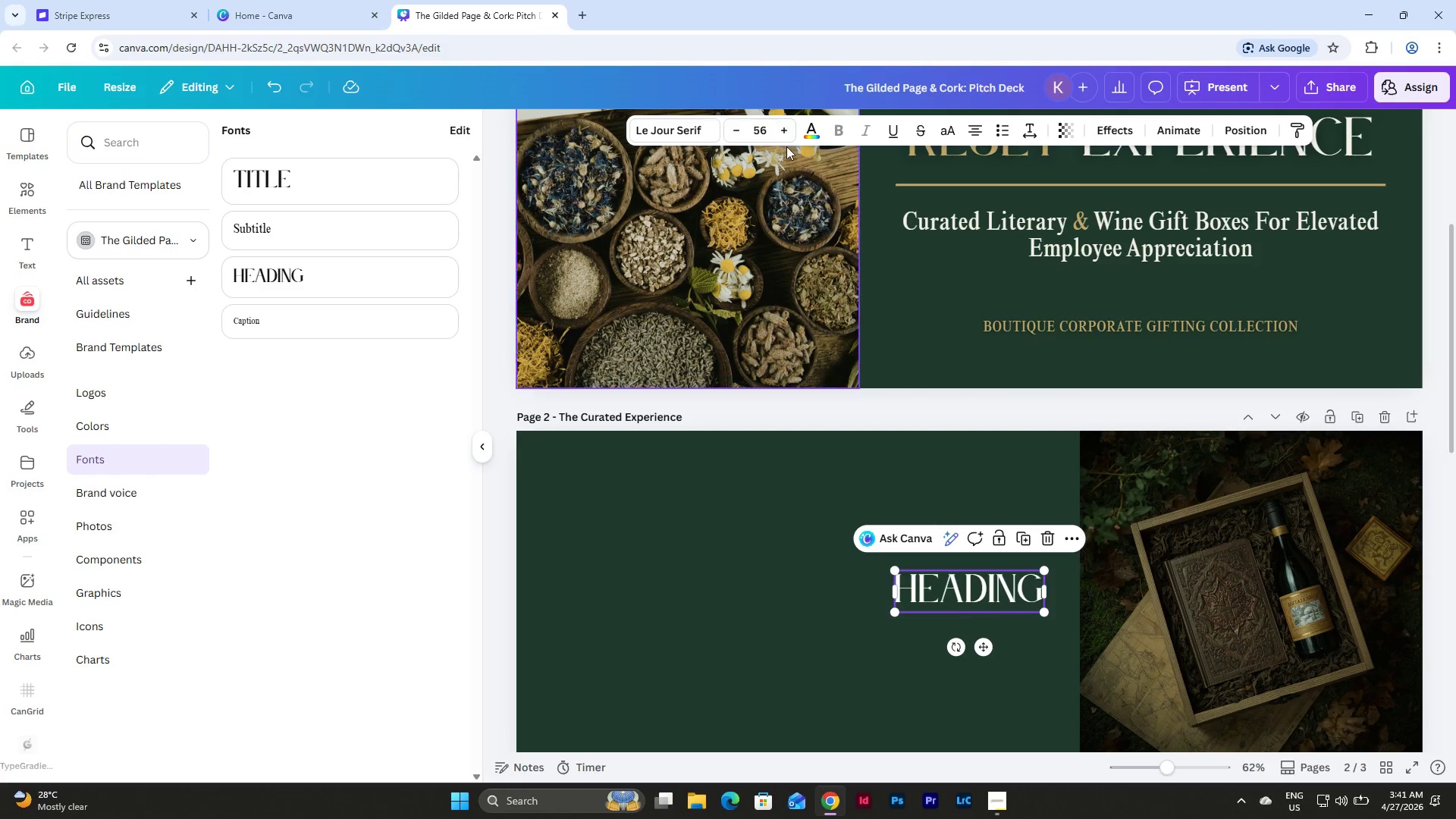 
left_click([812, 131])
 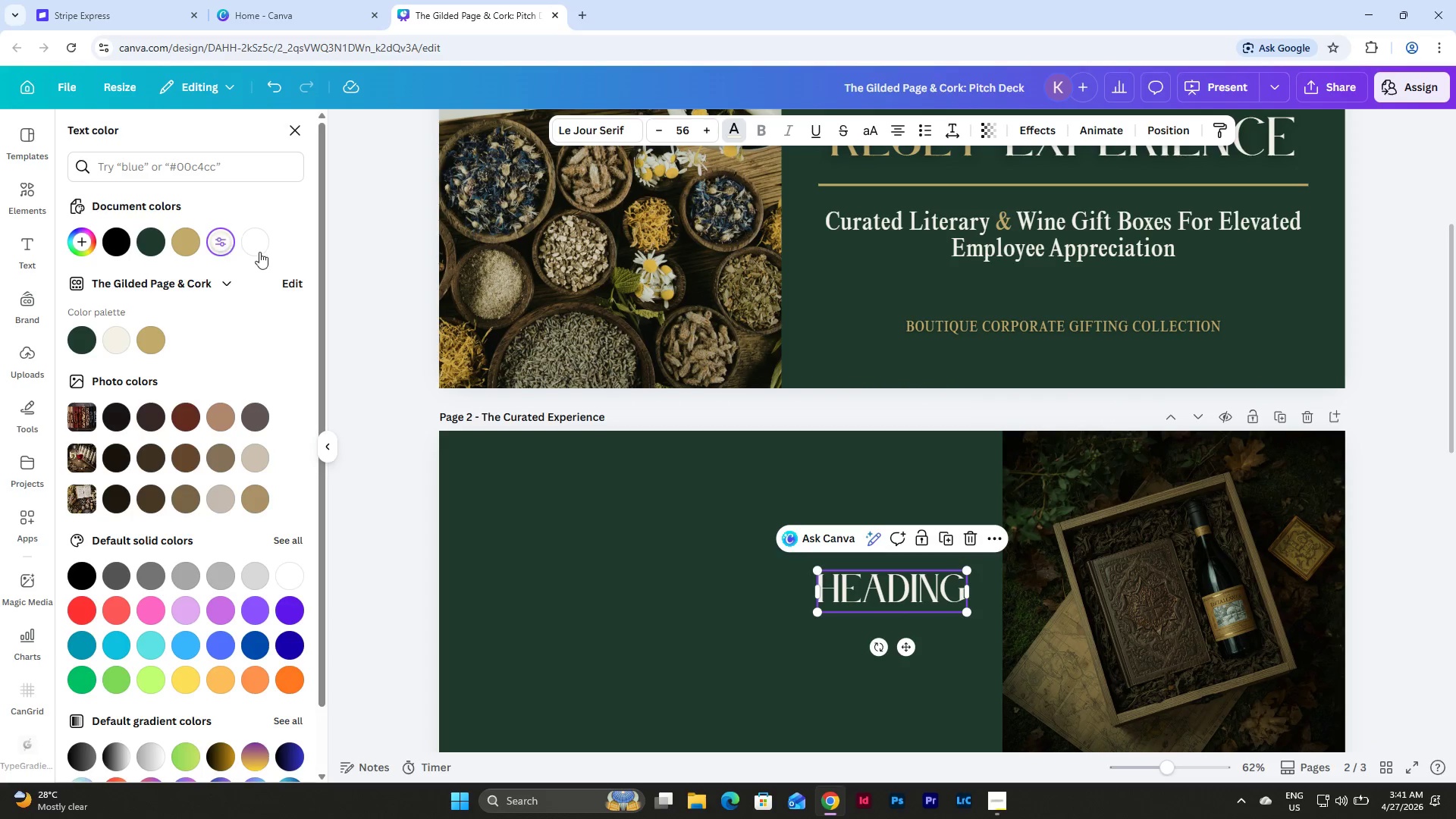 
scroll: coordinate [686, 536], scroll_direction: down, amount: 2.0
 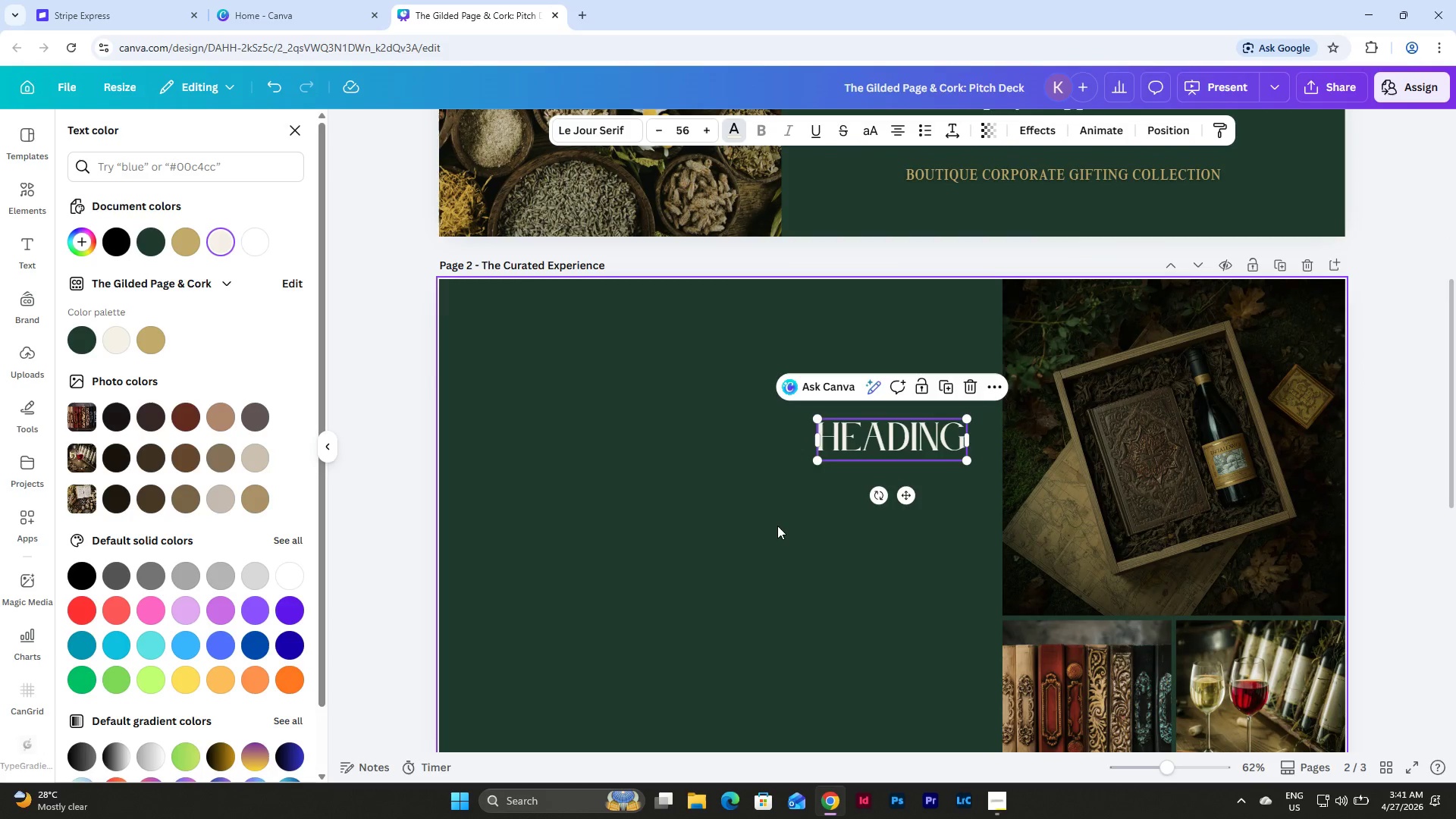 
scroll: coordinate [779, 535], scroll_direction: up, amount: 5.0
 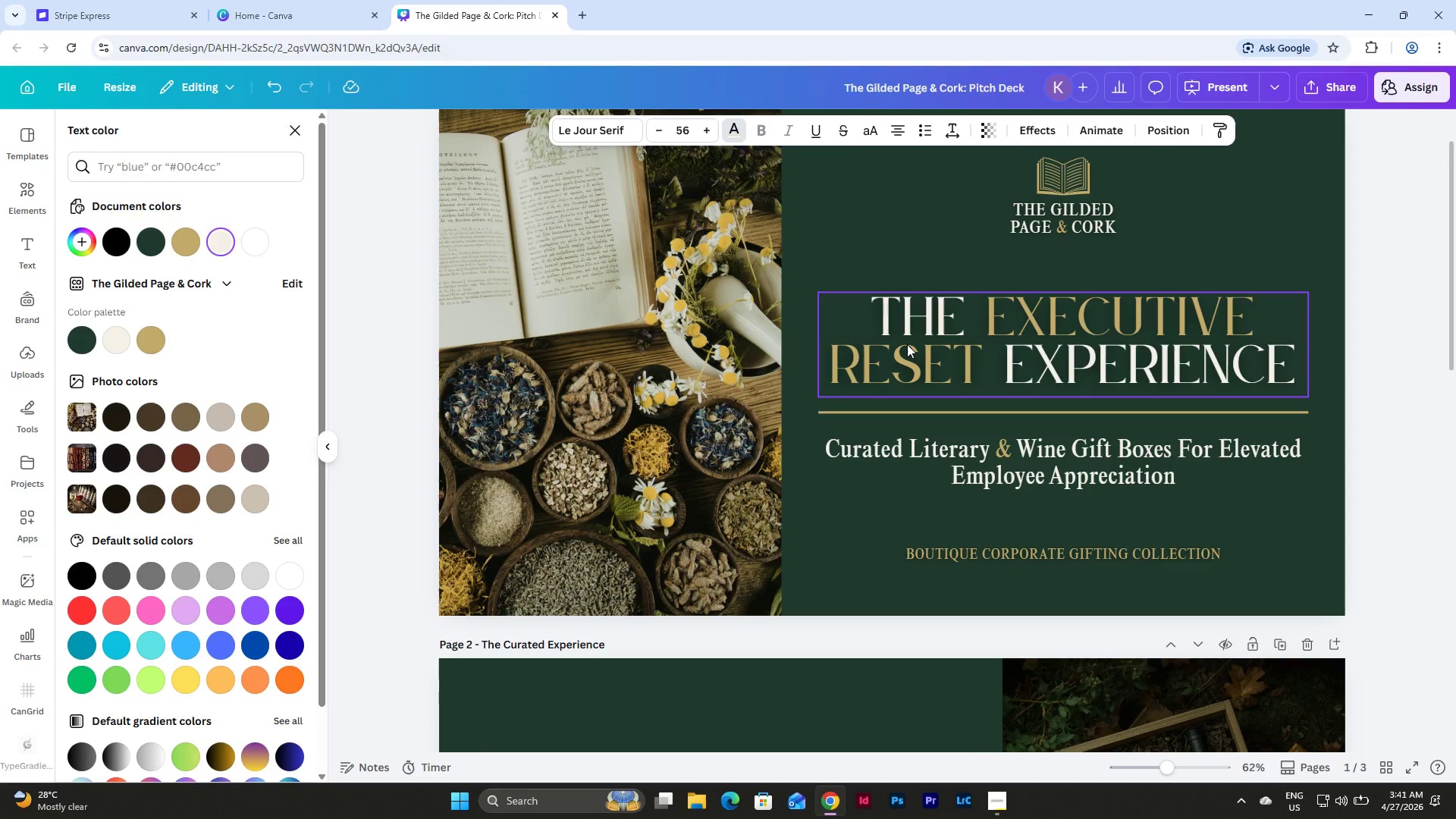 
left_click([907, 344])
 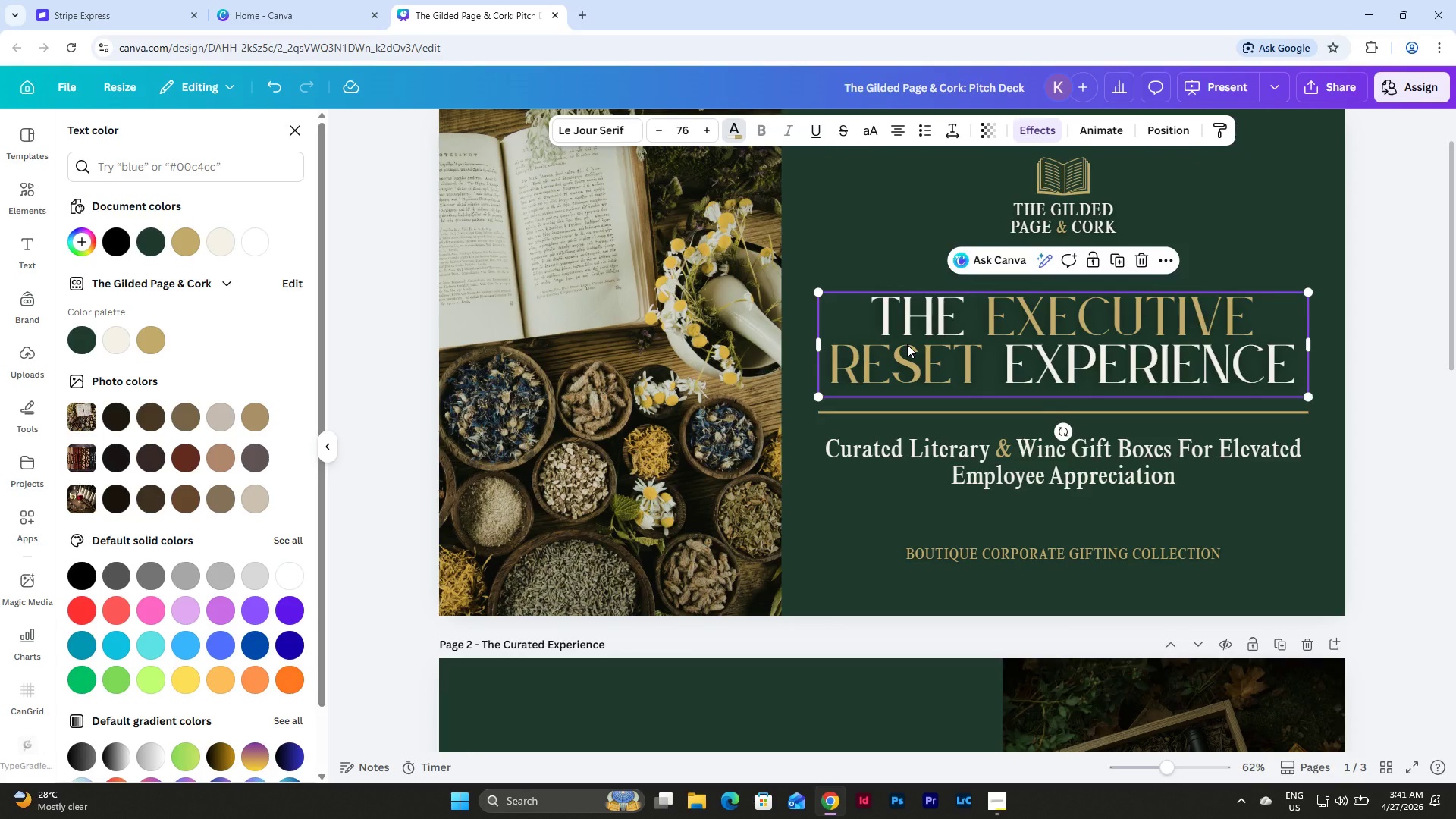 
scroll: coordinate [905, 355], scroll_direction: down, amount: 7.0
 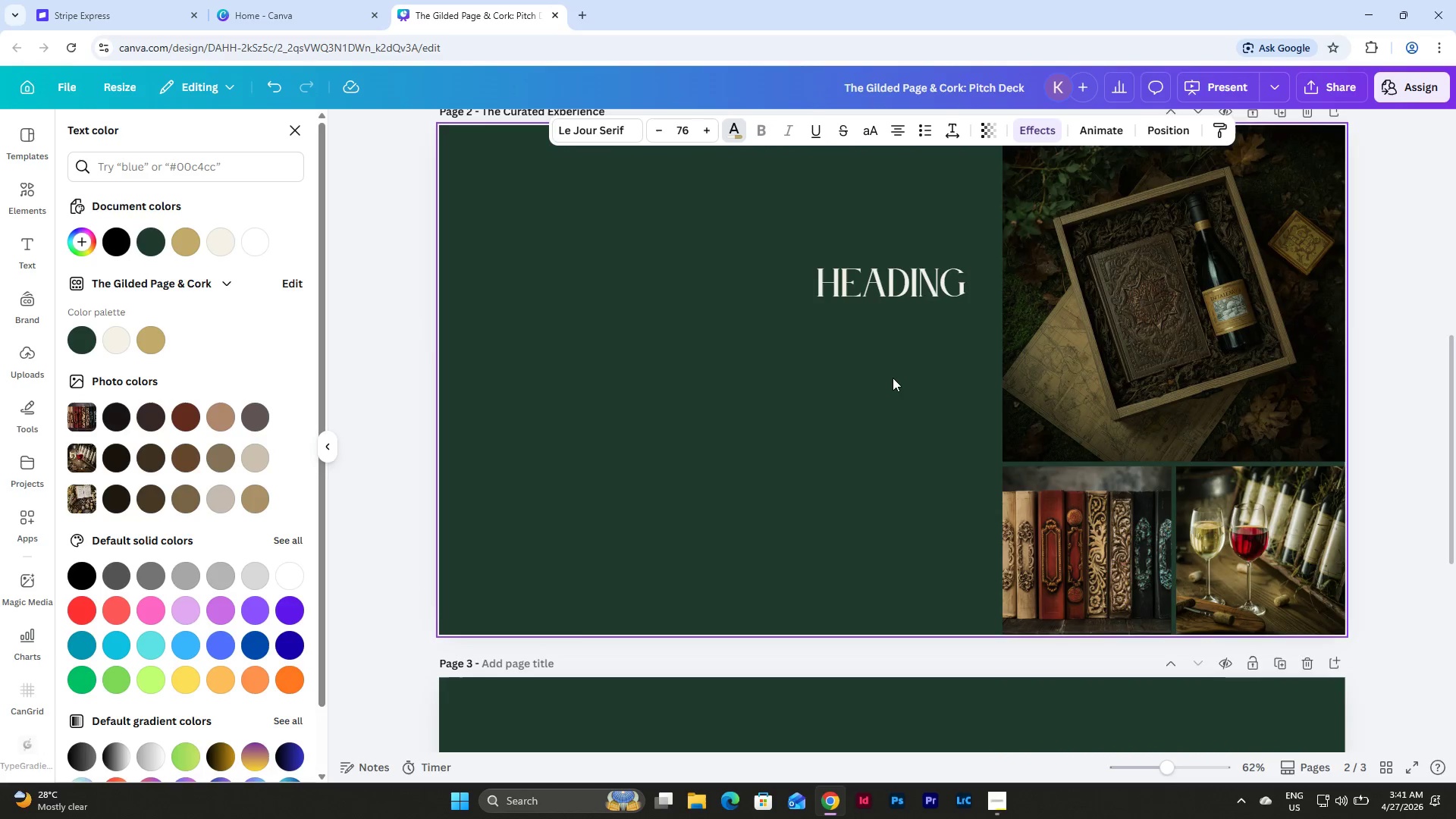 
scroll: coordinate [893, 378], scroll_direction: up, amount: 2.0
 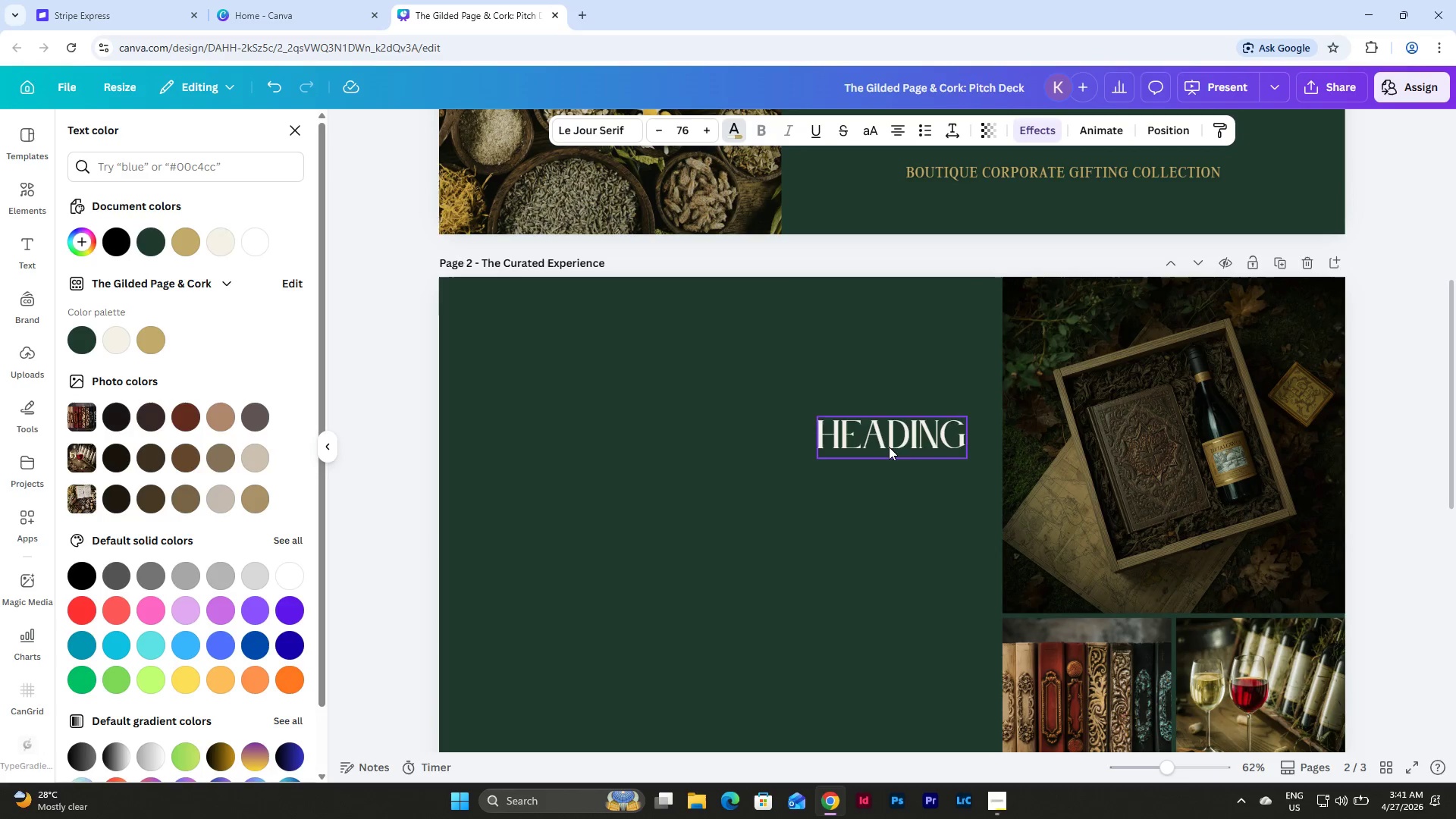 
left_click_drag(start_coordinate=[889, 447], to_coordinate=[560, 357])
 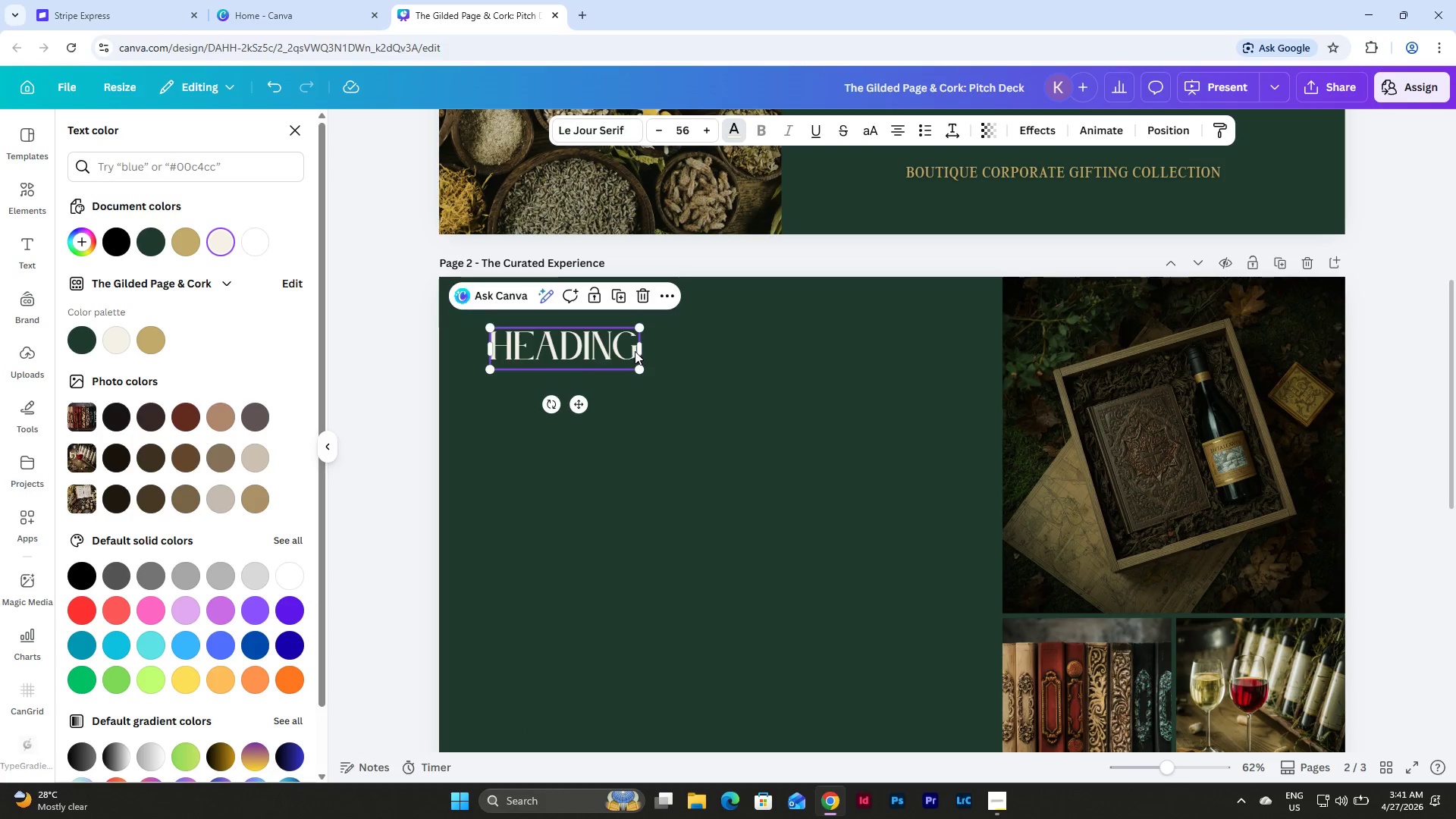 
left_click([639, 350])
 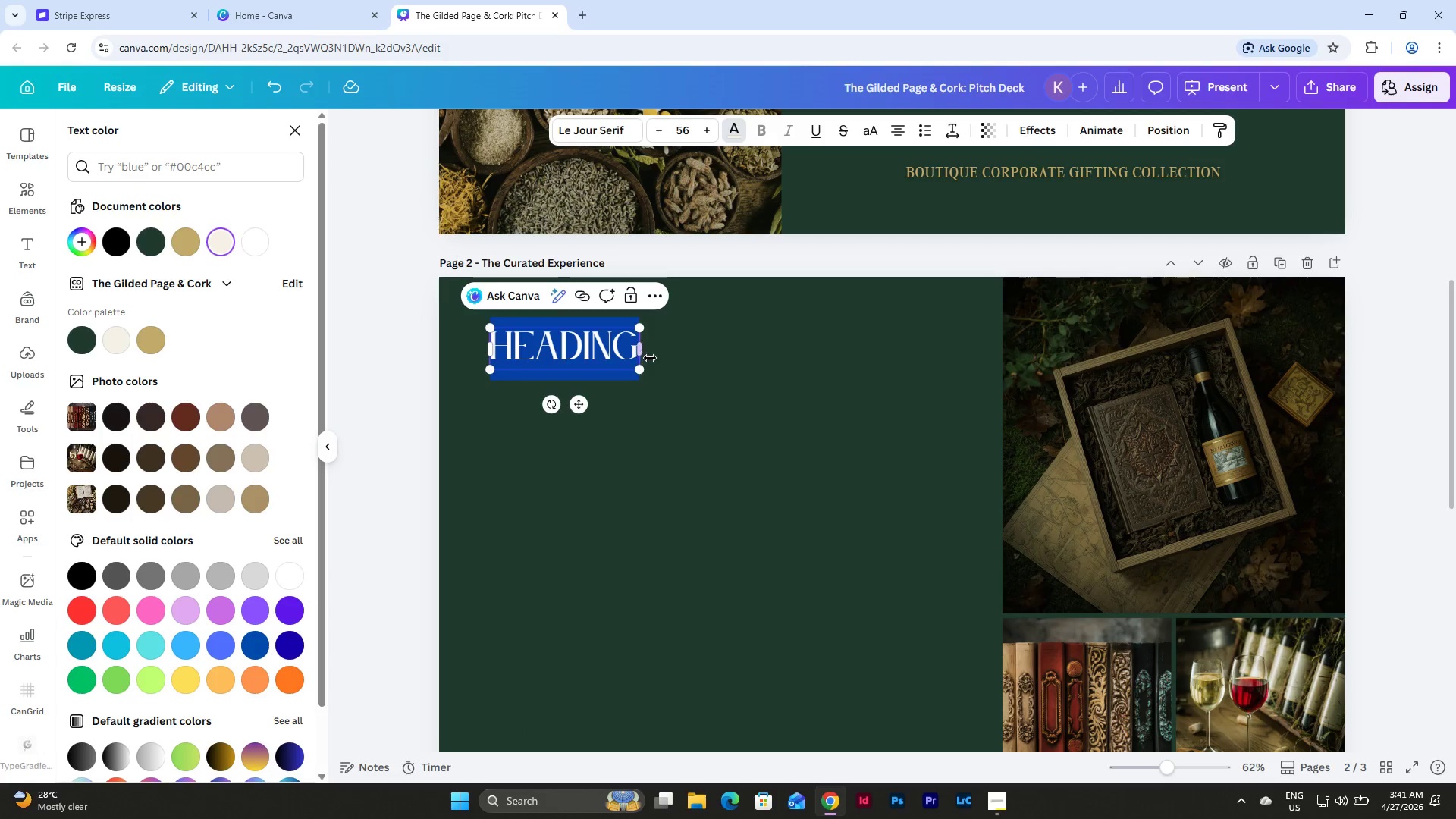 
left_click([689, 376])
 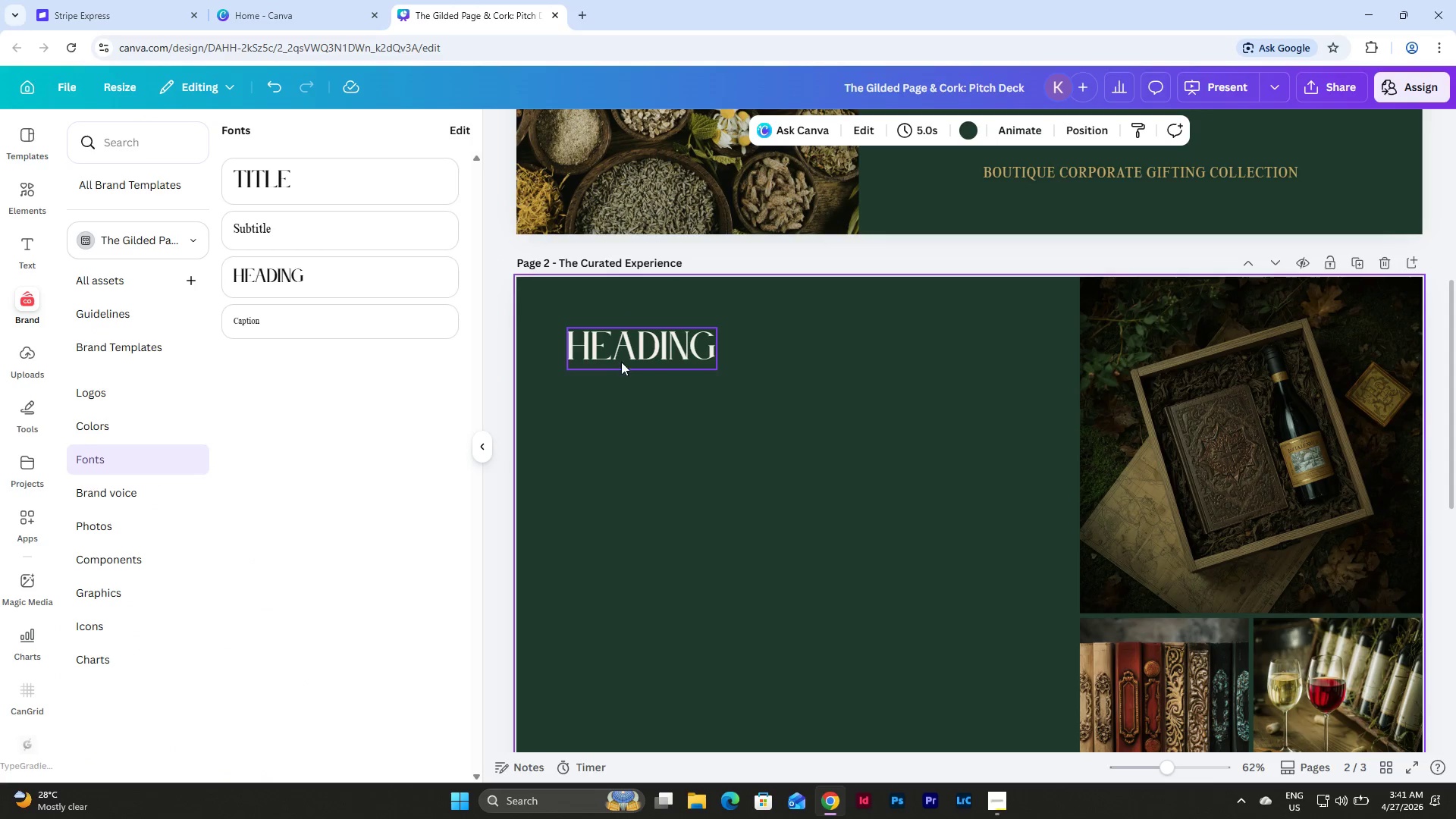 
left_click([703, 408])
 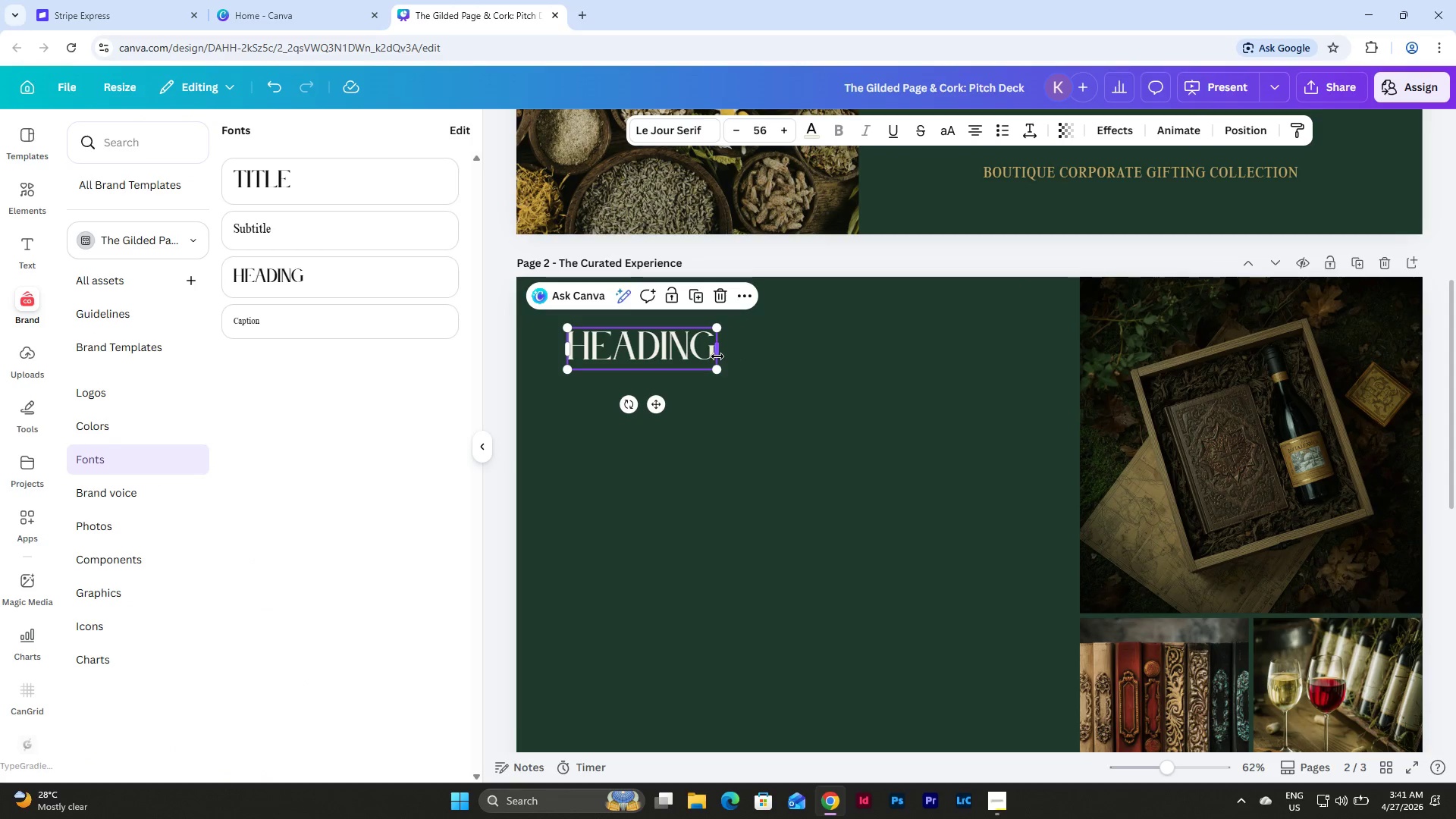 
left_click_drag(start_coordinate=[718, 353], to_coordinate=[1032, 377])
 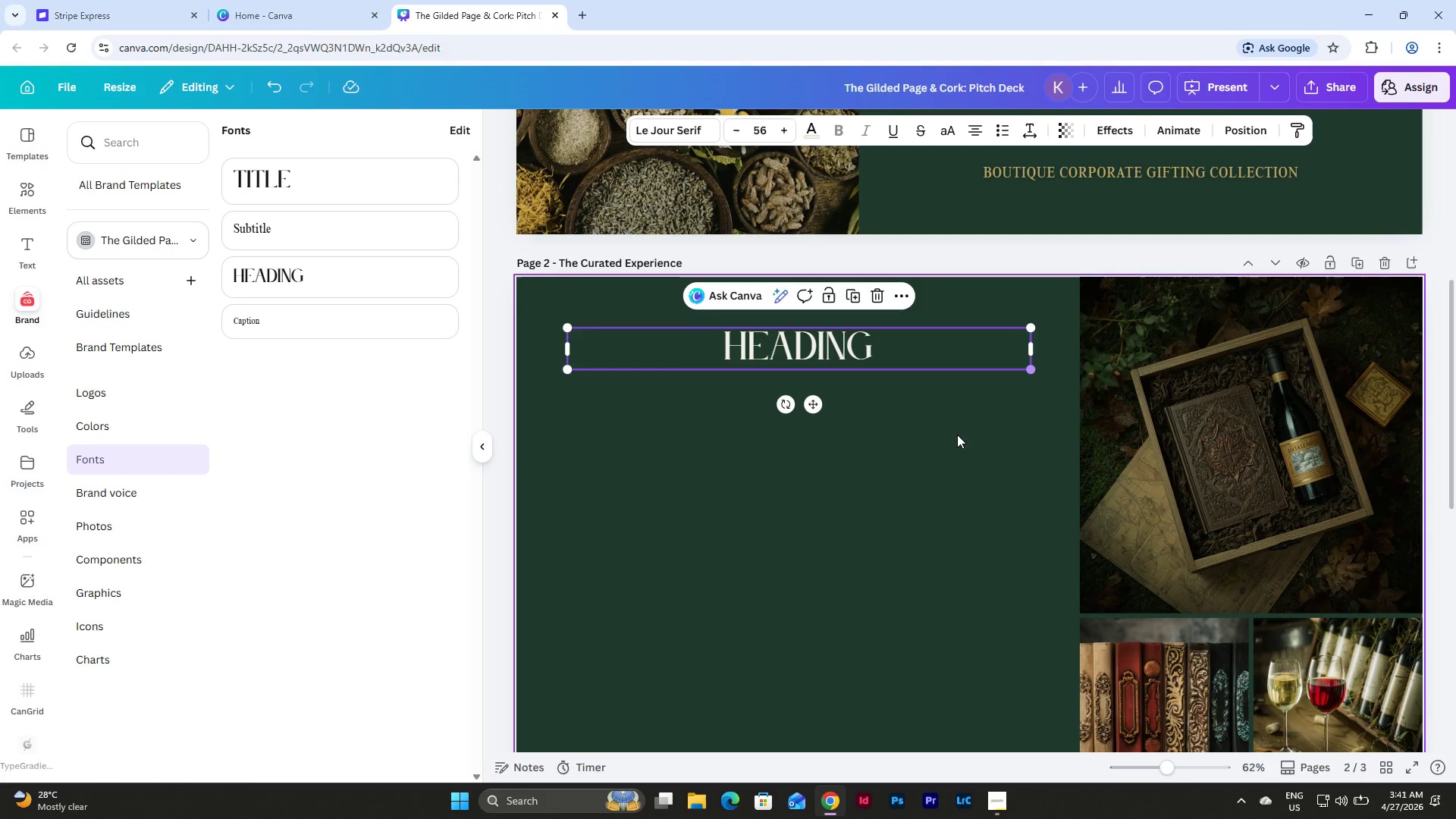 
left_click([957, 435])
 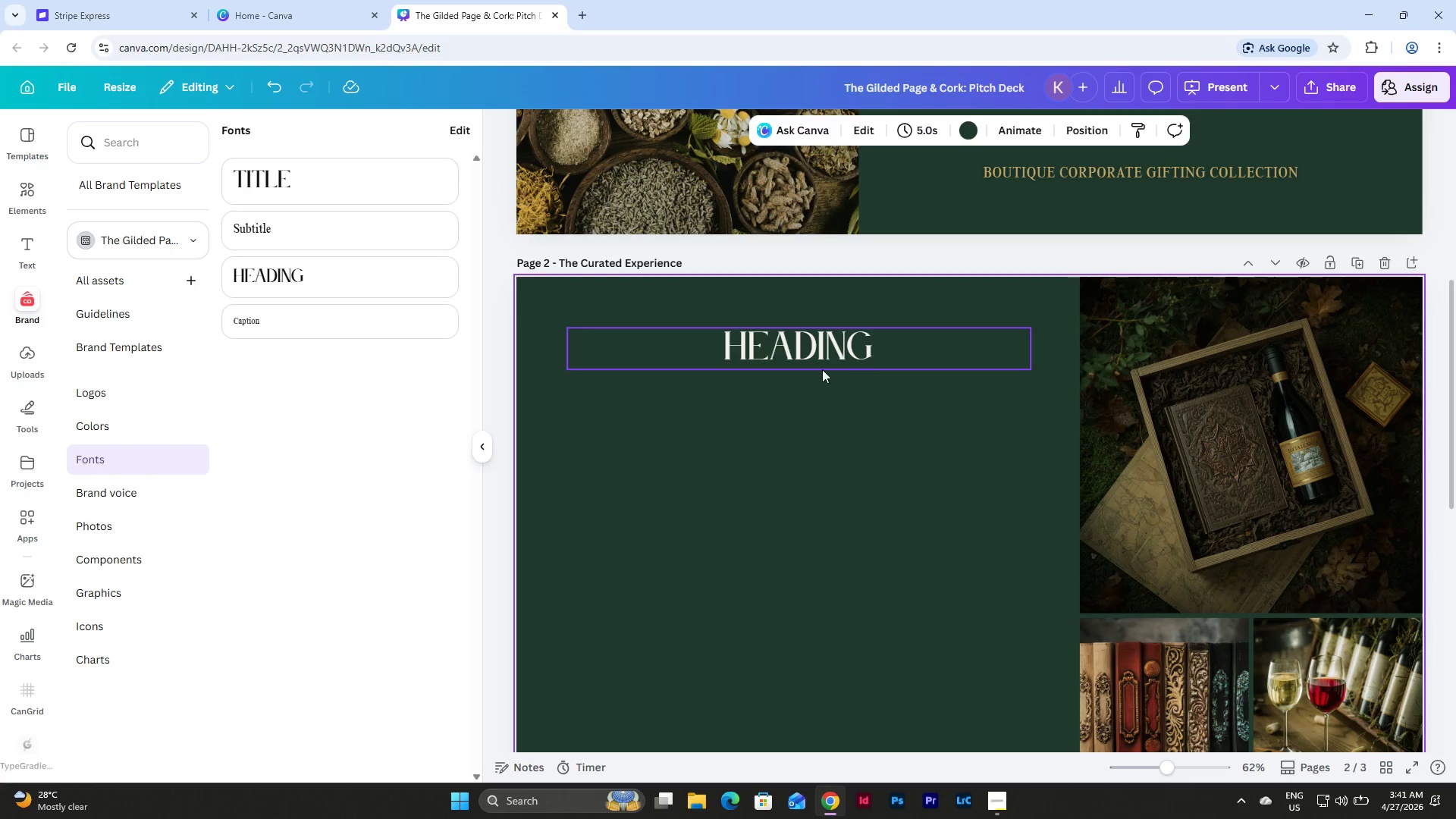 
scroll: coordinate [824, 424], scroll_direction: up, amount: 4.0
 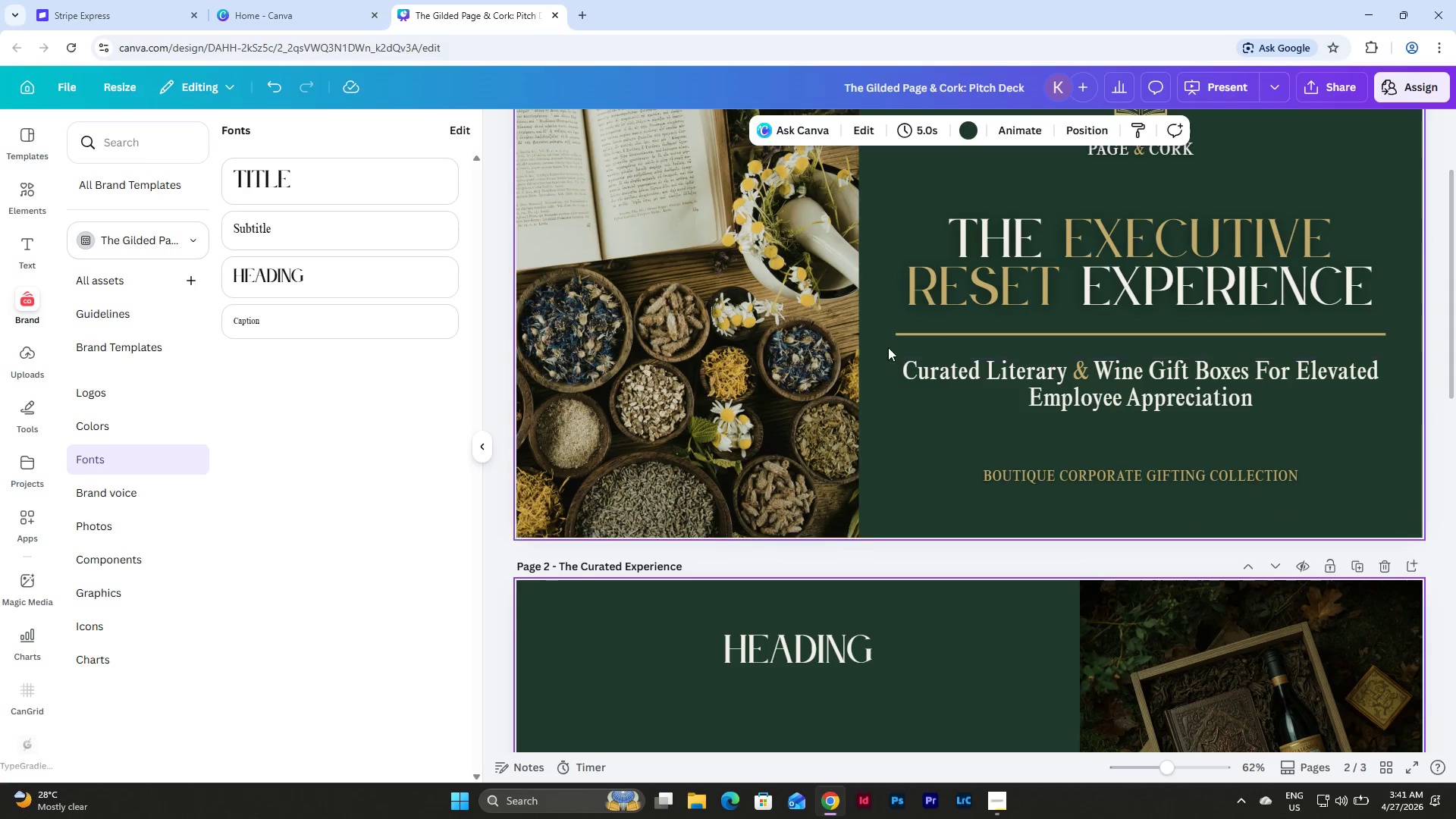 
left_click_drag(start_coordinate=[876, 324], to_coordinate=[902, 341])
 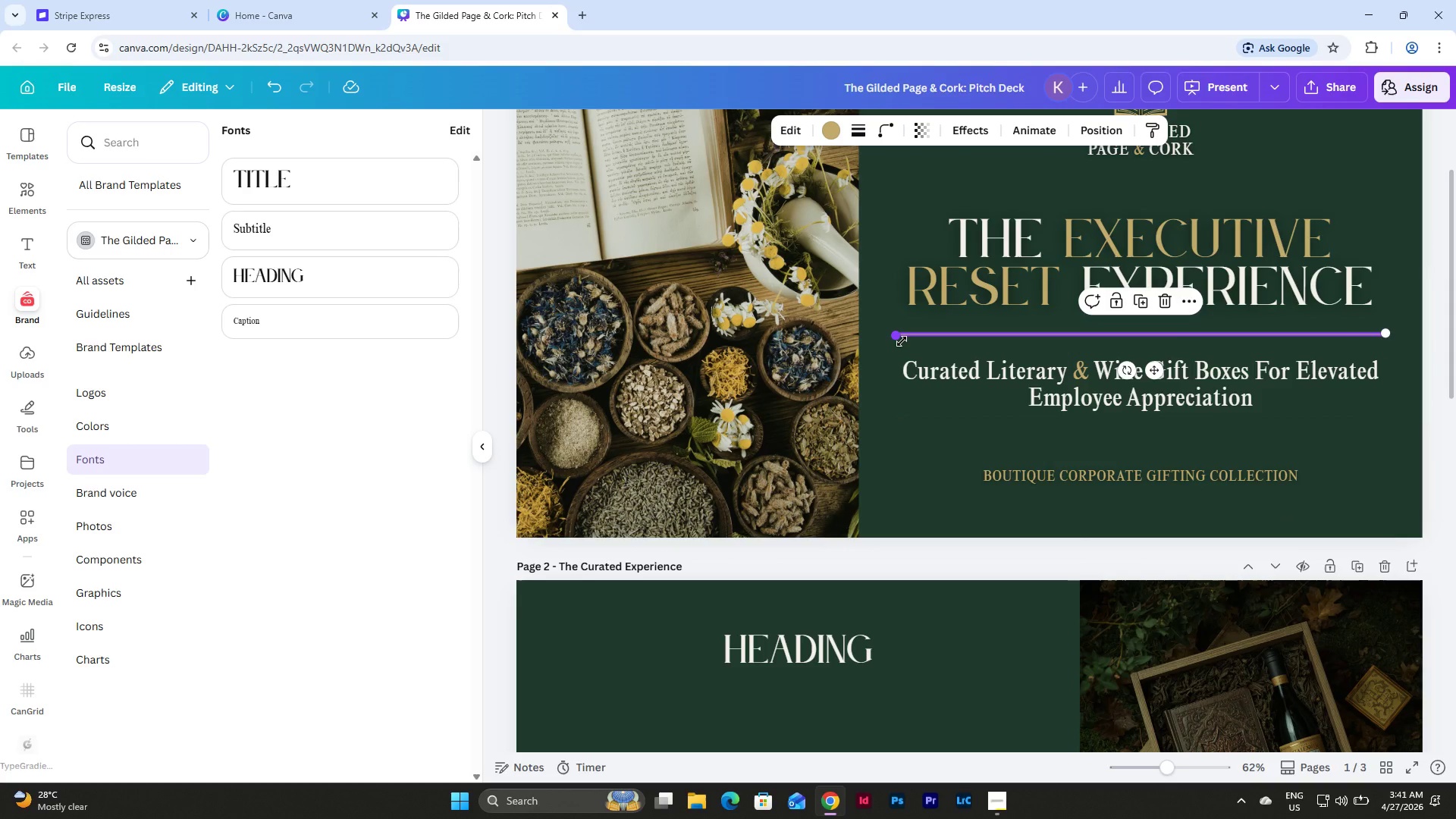 
key(Control+C)
 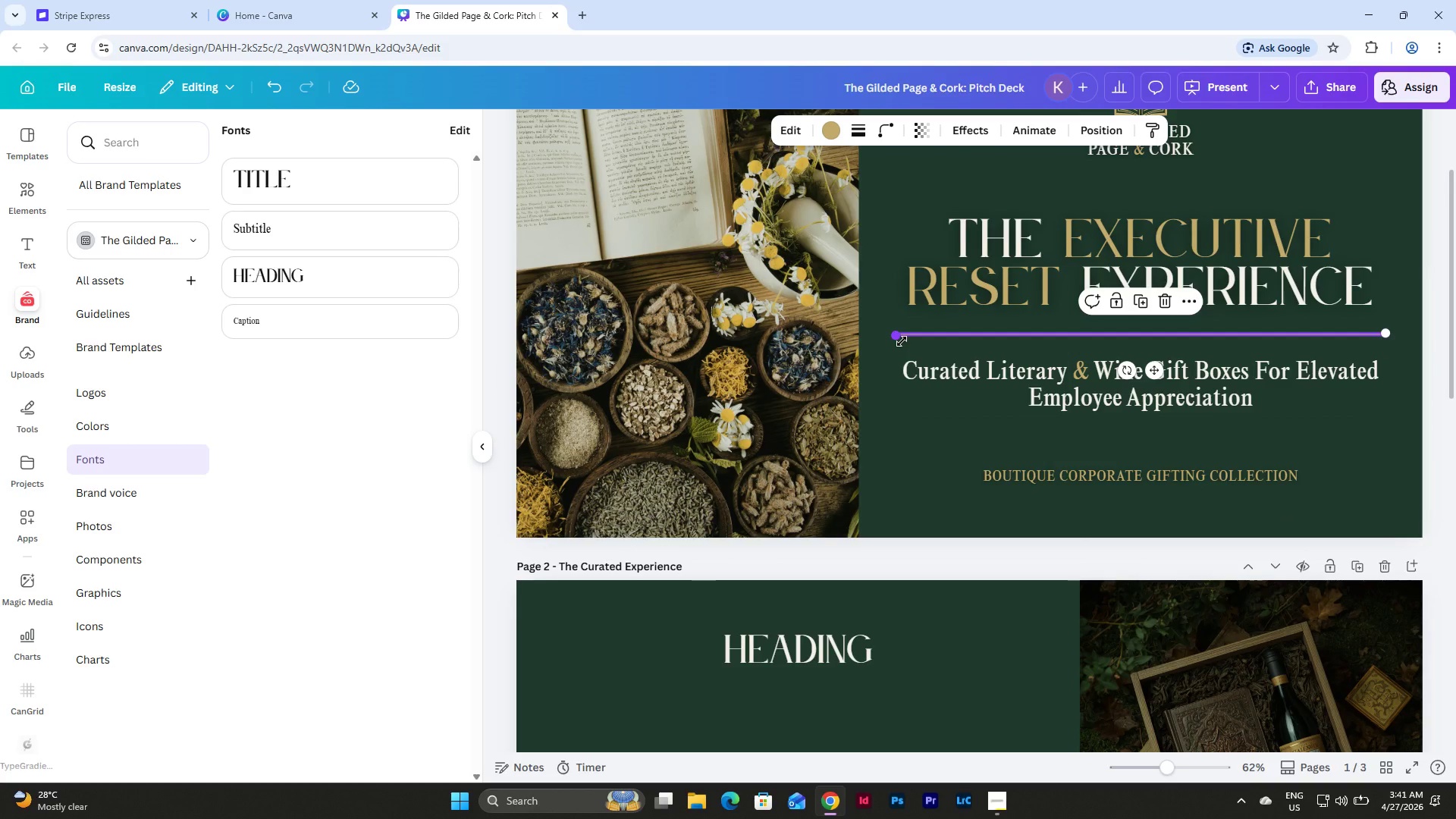 
scroll: coordinate [902, 341], scroll_direction: down, amount: 3.0
 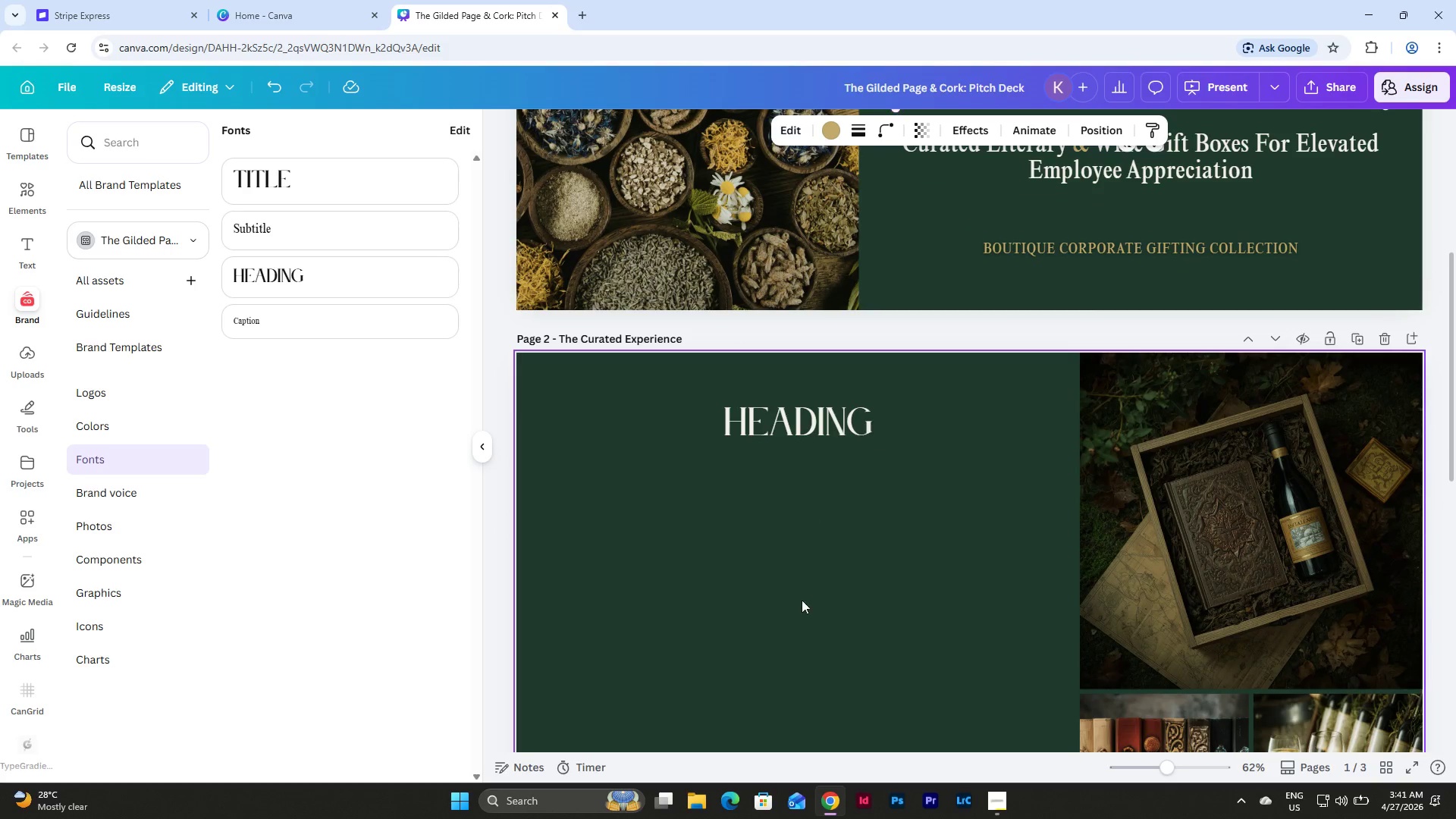 
left_click([787, 647])
 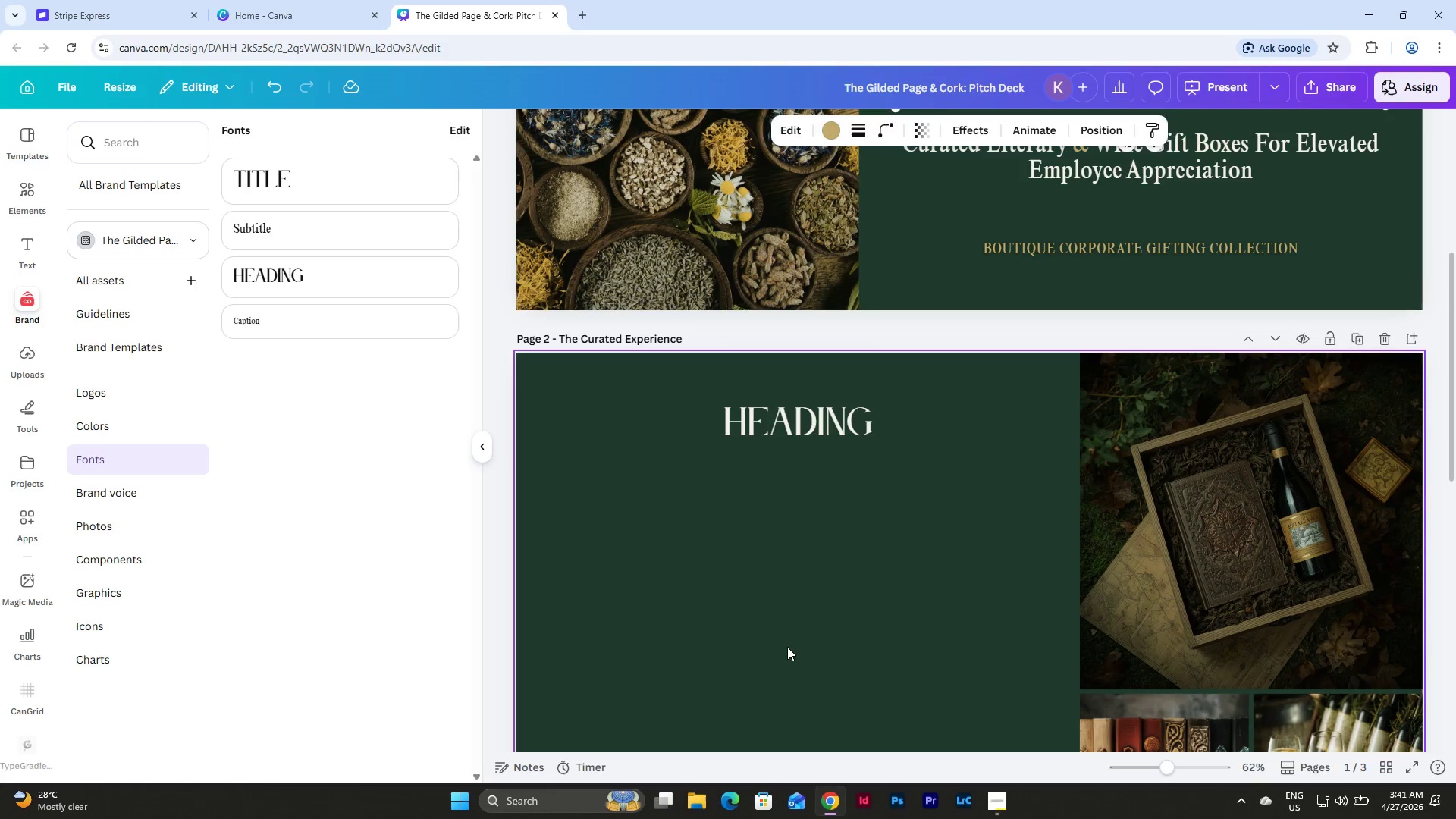 
key(Control+V)
 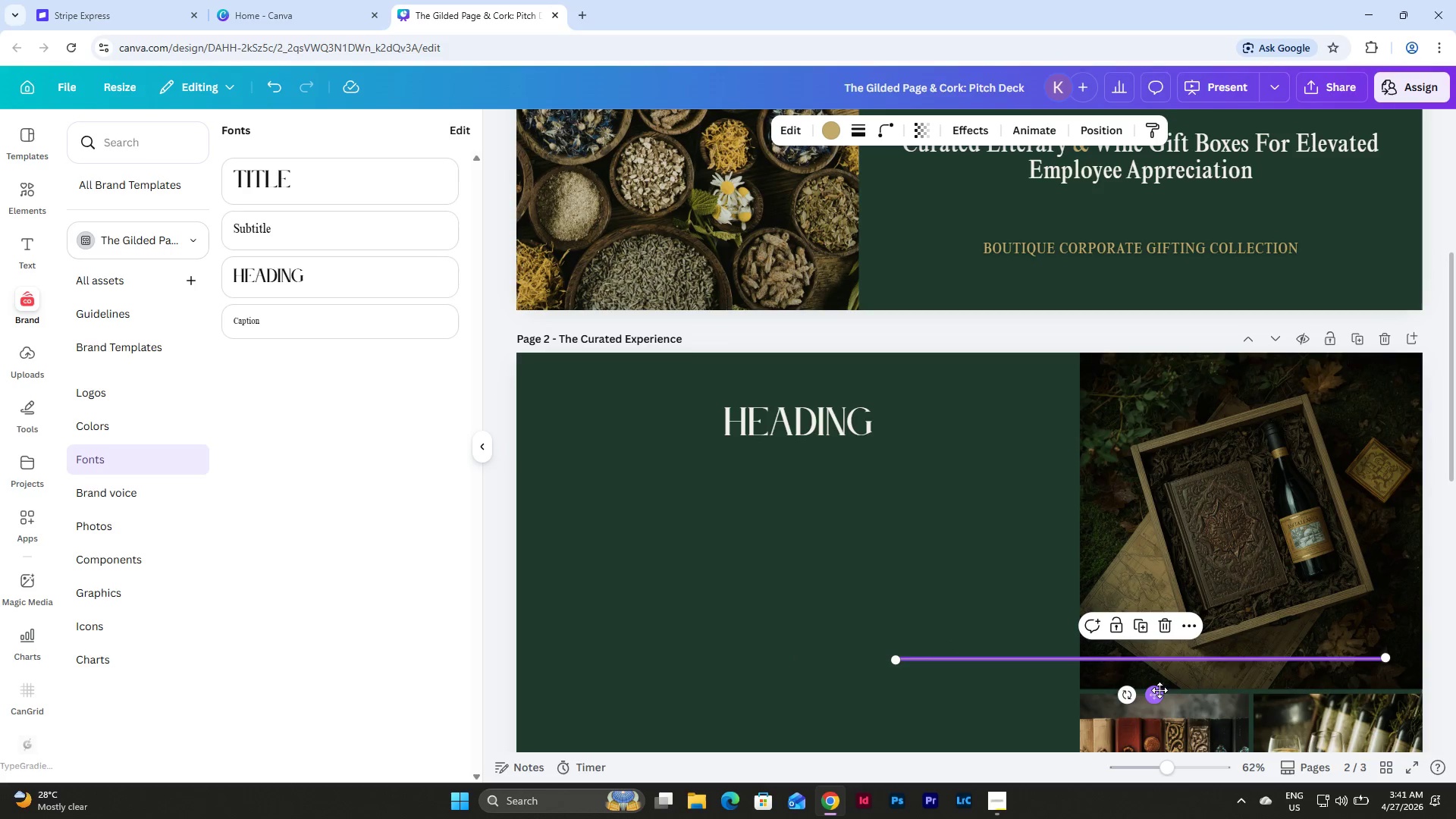 
left_click_drag(start_coordinate=[1156, 698], to_coordinate=[776, 466])
 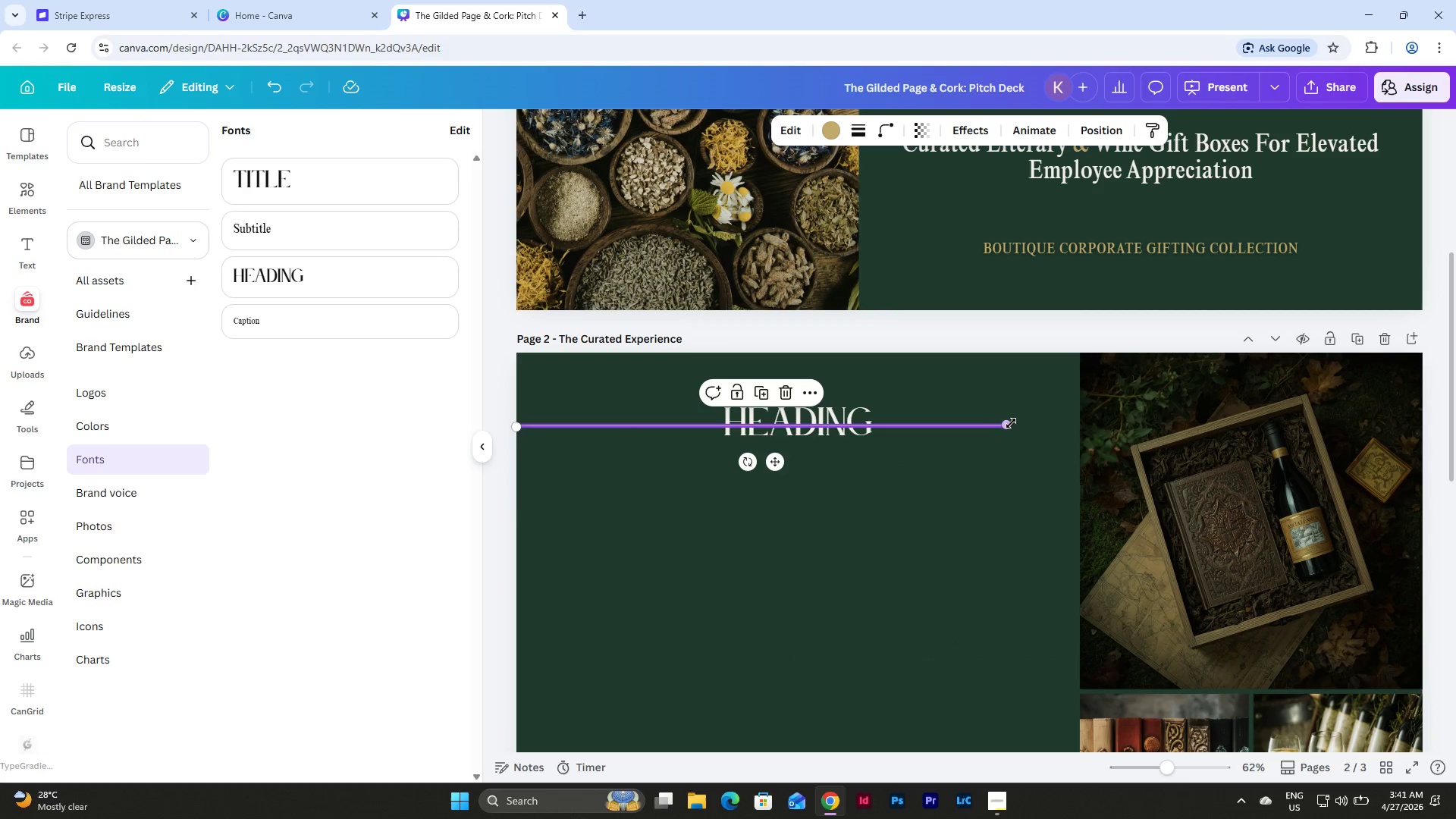 
left_click_drag(start_coordinate=[1011, 423], to_coordinate=[570, 463])
 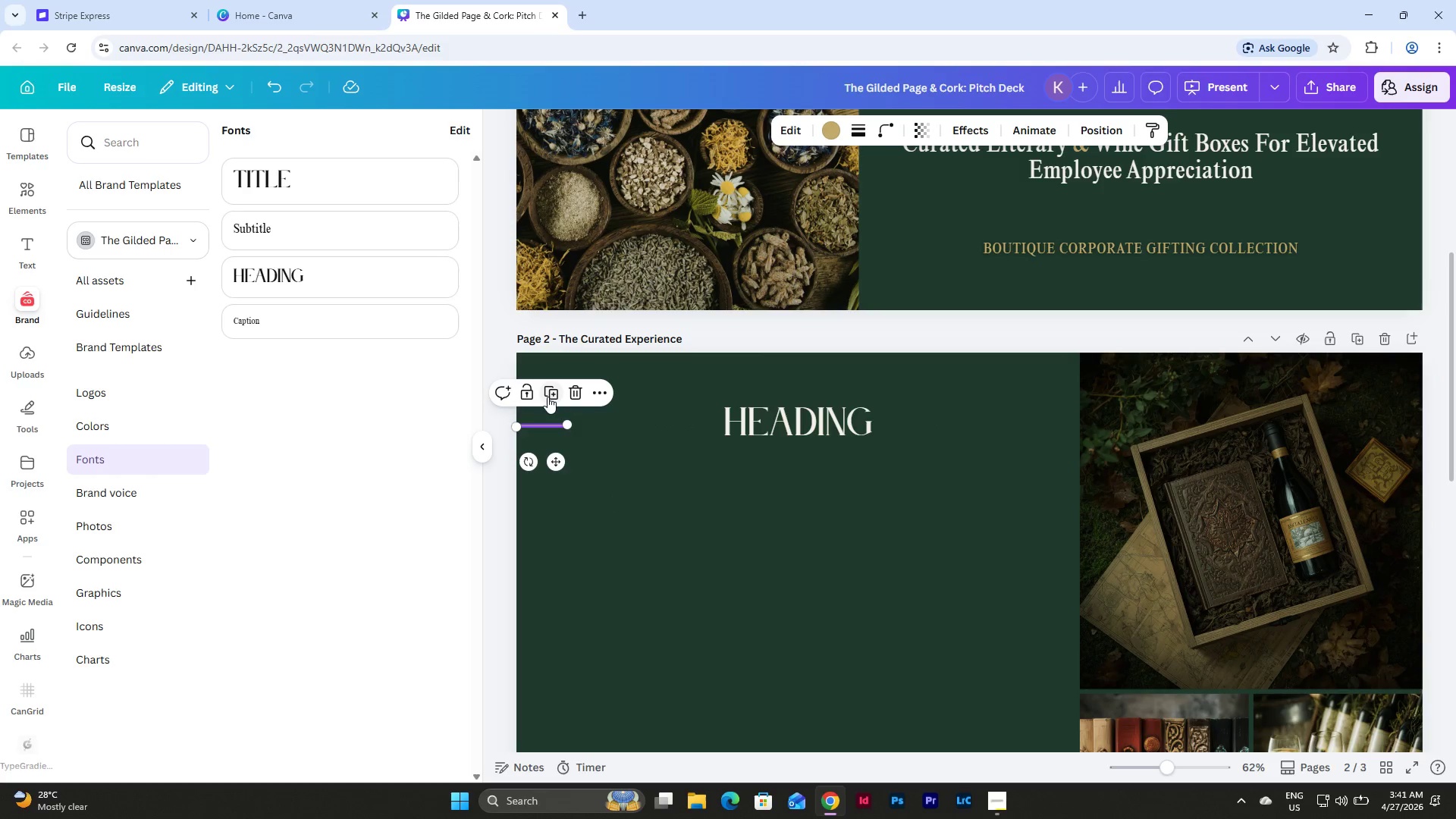 
left_click([548, 397])
 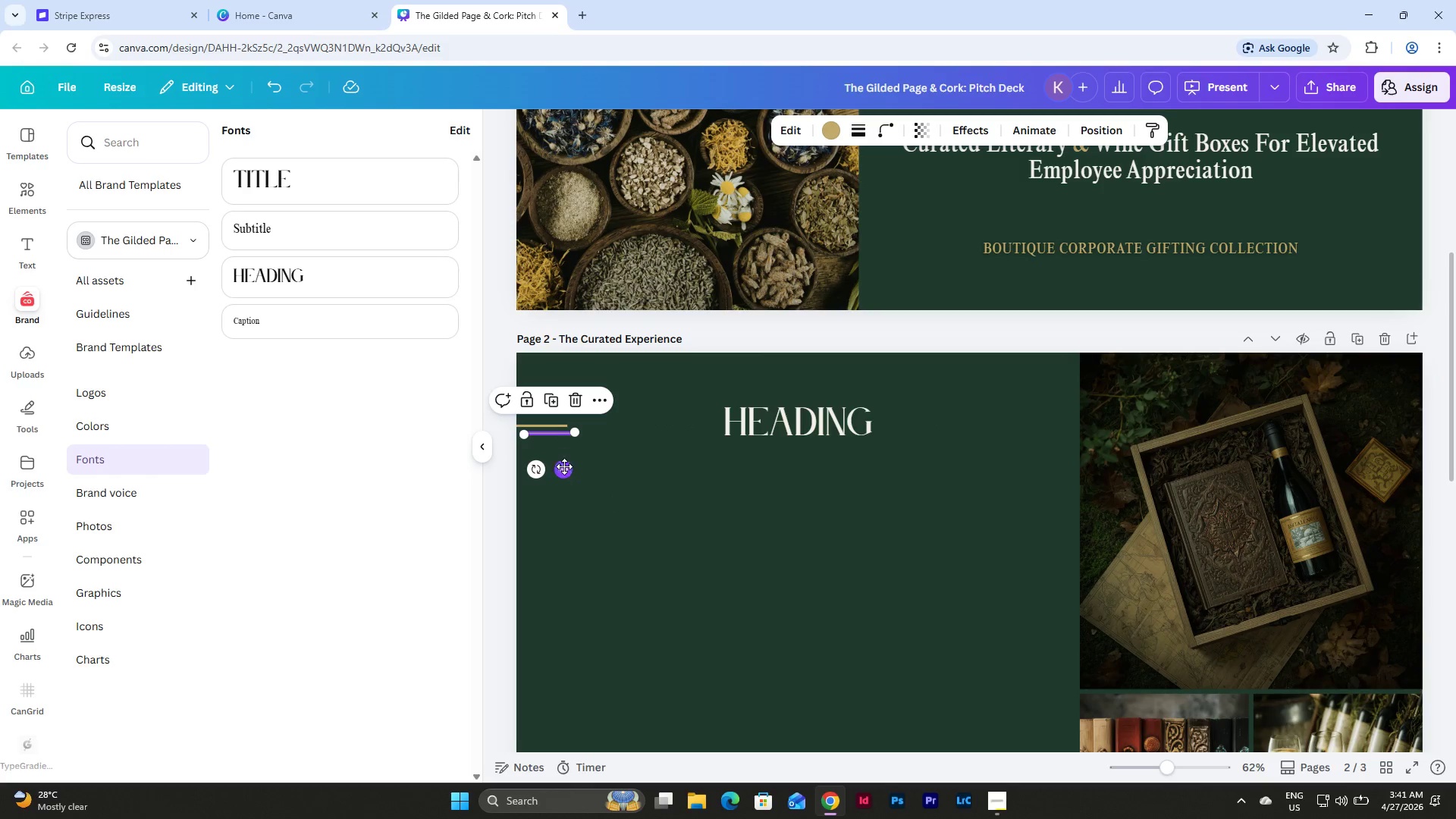 
left_click_drag(start_coordinate=[564, 470], to_coordinate=[1066, 460])
 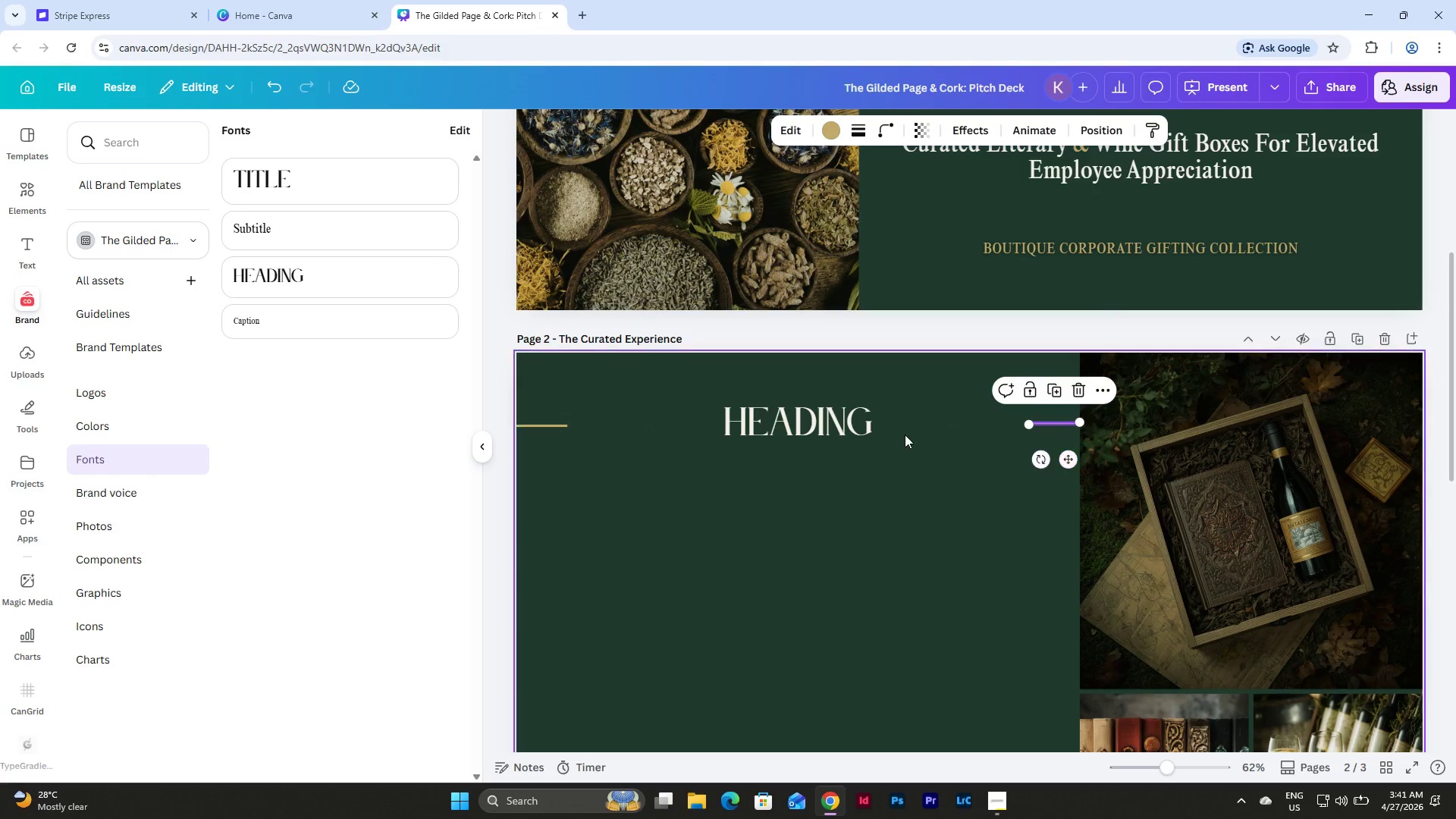 
left_click([891, 429])
 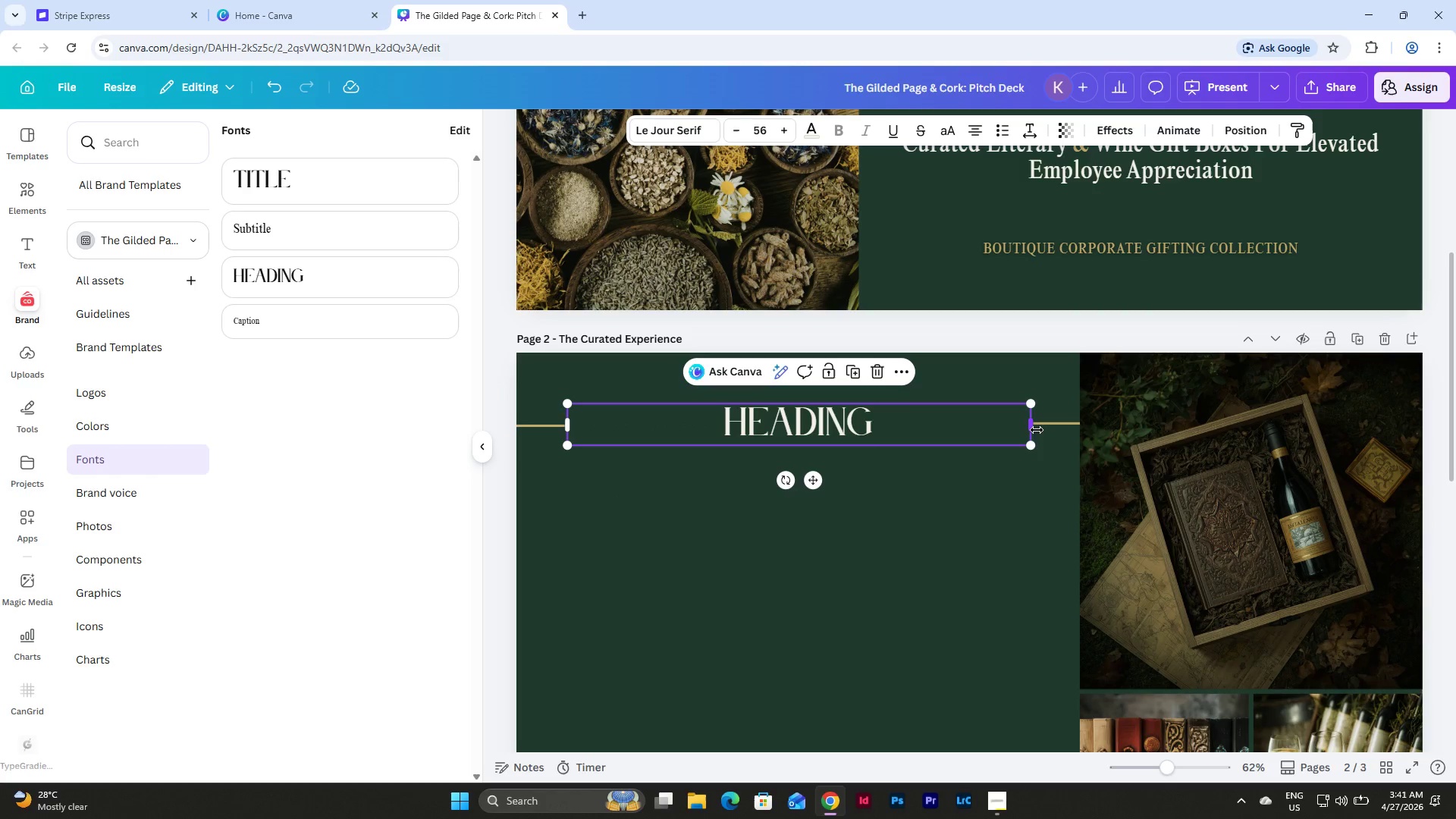 
left_click_drag(start_coordinate=[1037, 430], to_coordinate=[1033, 437])
 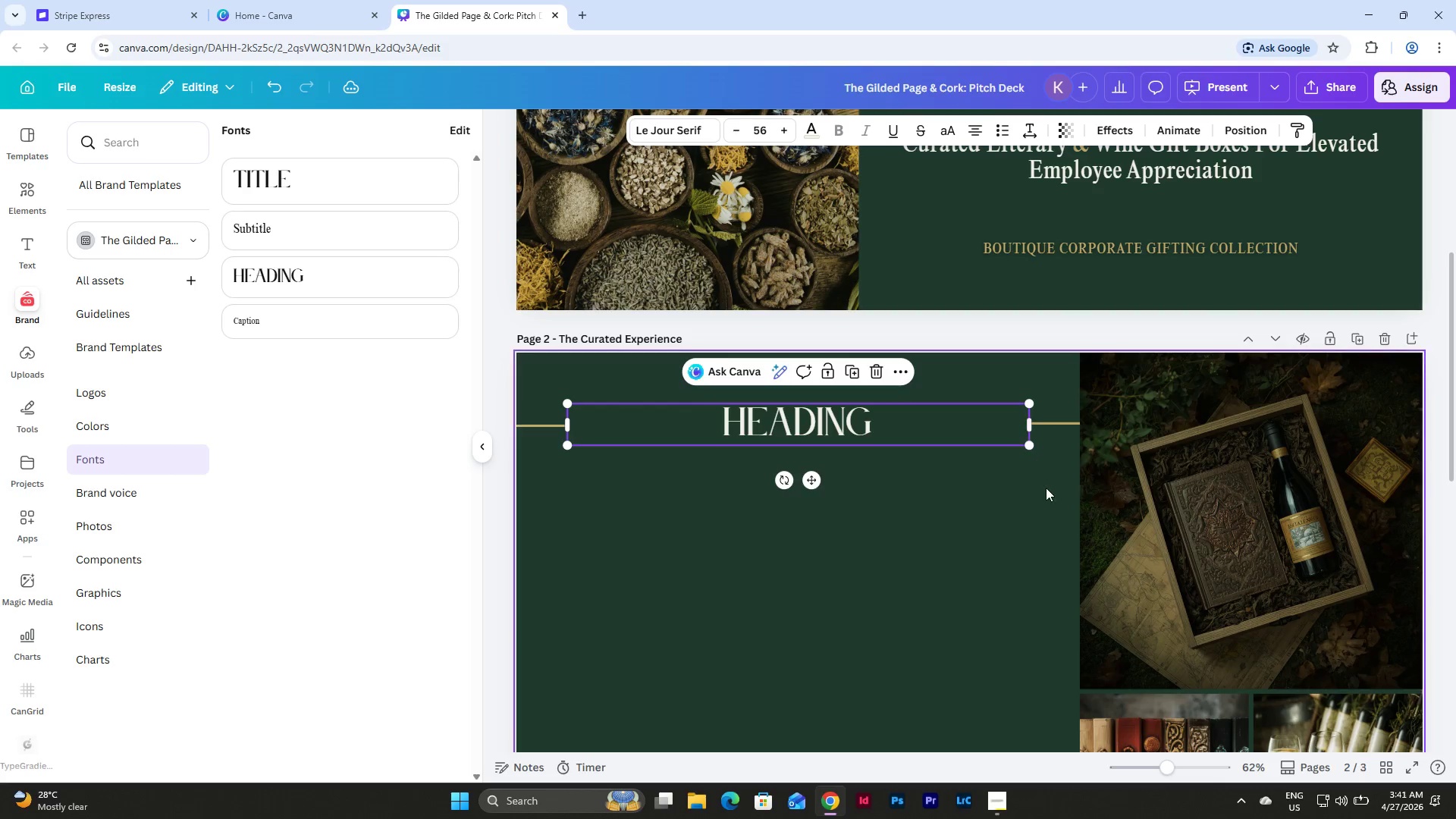 
left_click([1046, 488])
 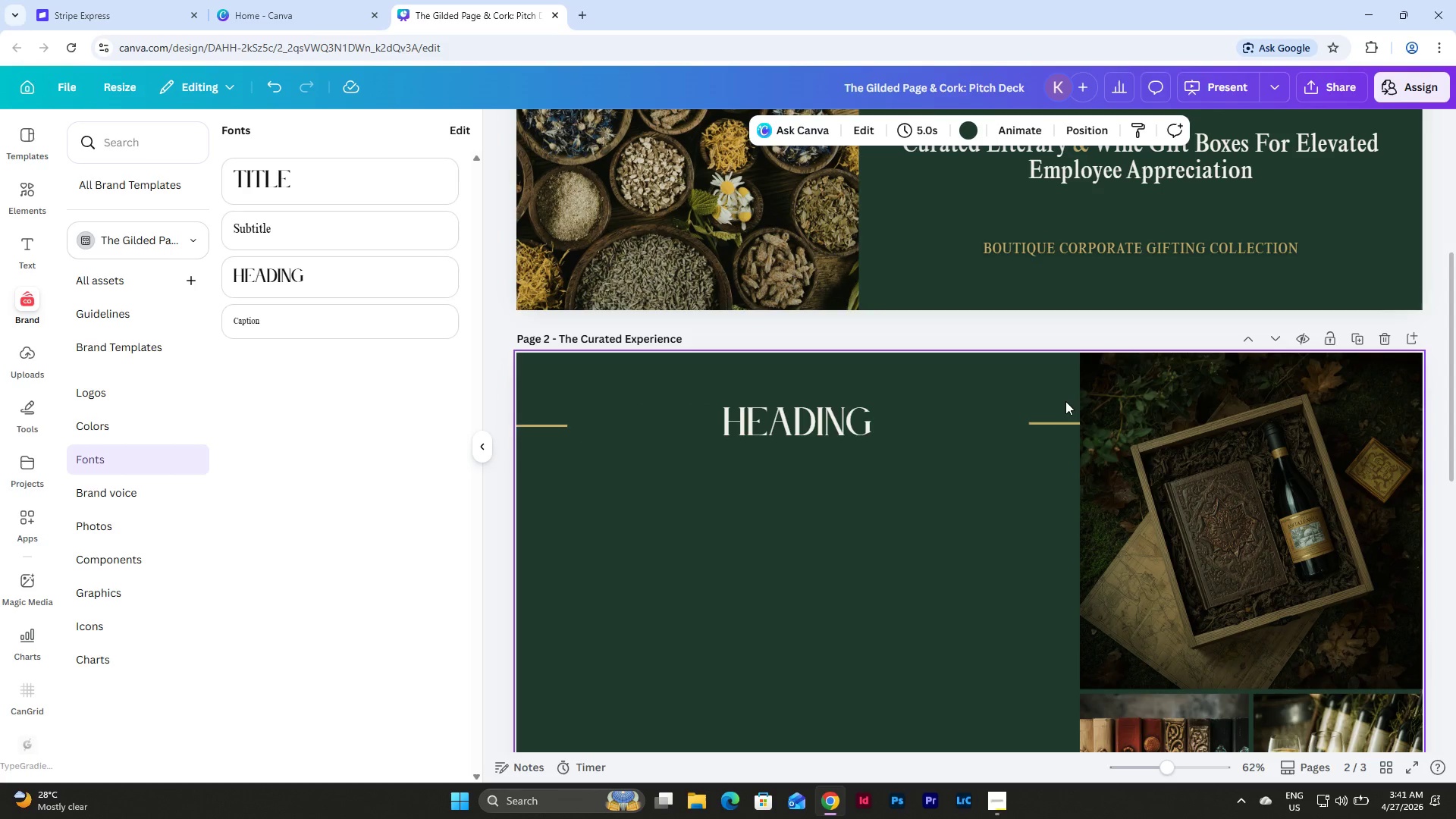 
left_click_drag(start_coordinate=[1061, 403], to_coordinate=[1070, 457])
 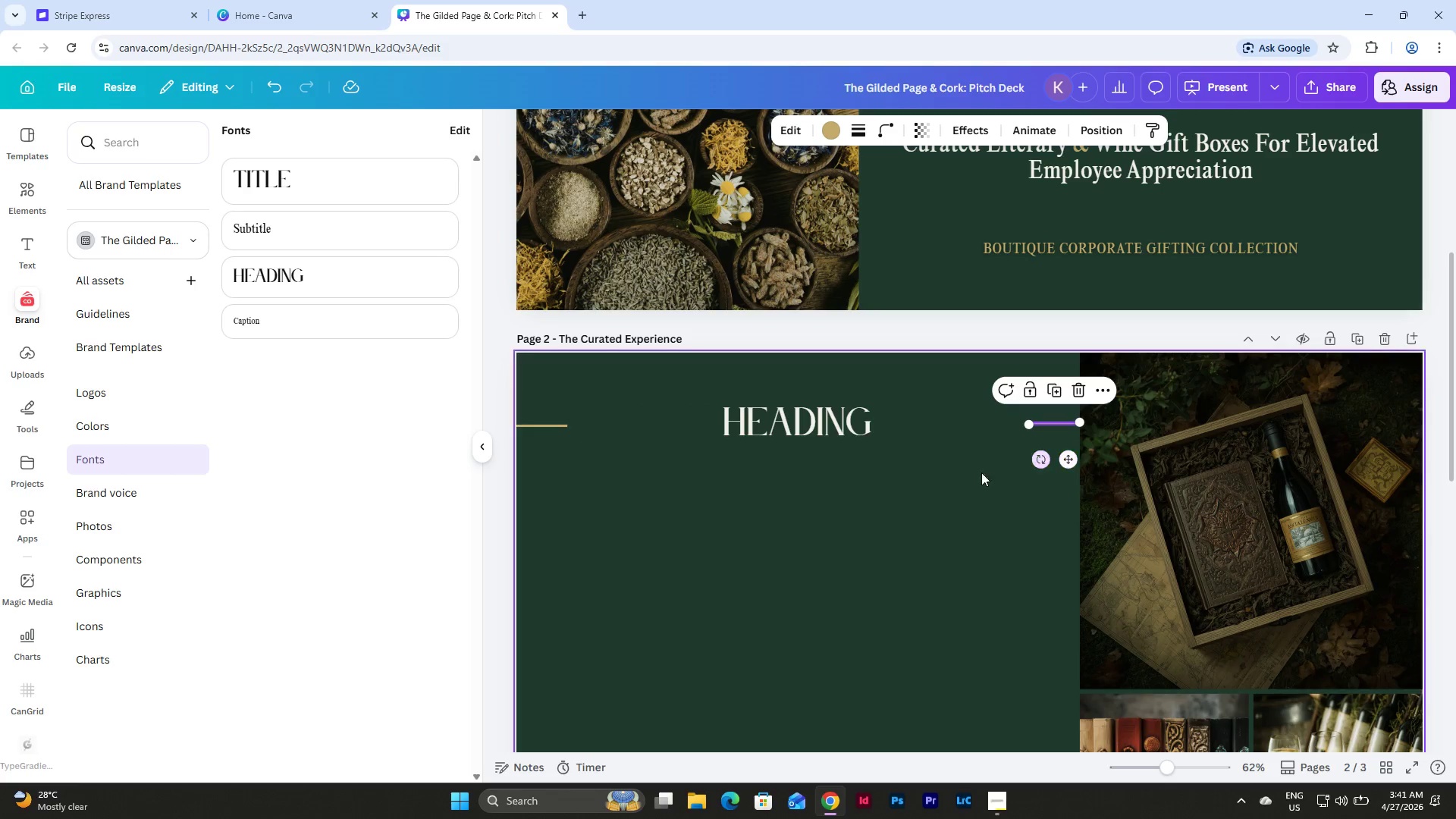 
key(Backspace)
 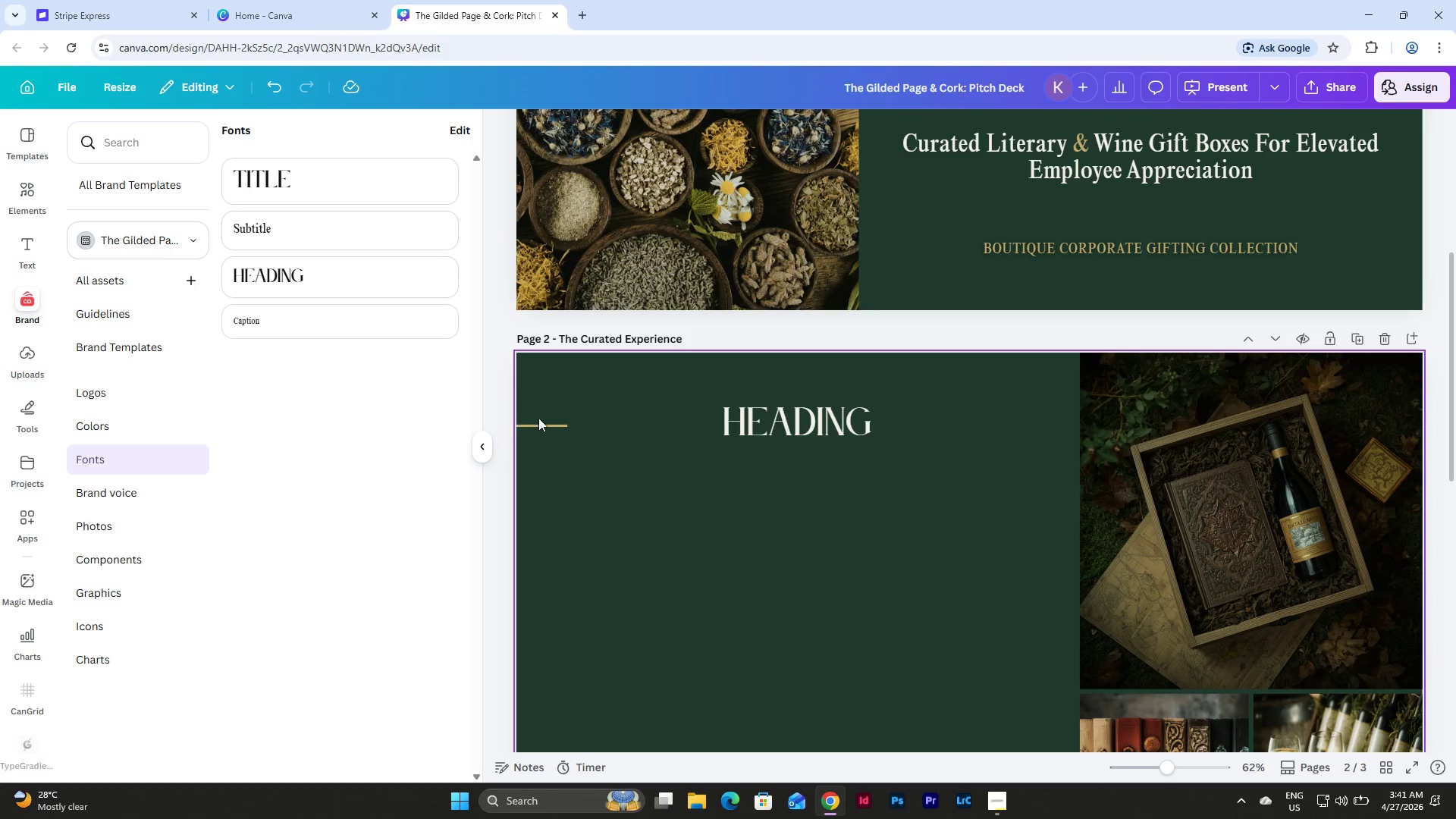 
left_click_drag(start_coordinate=[533, 406], to_coordinate=[544, 462])
 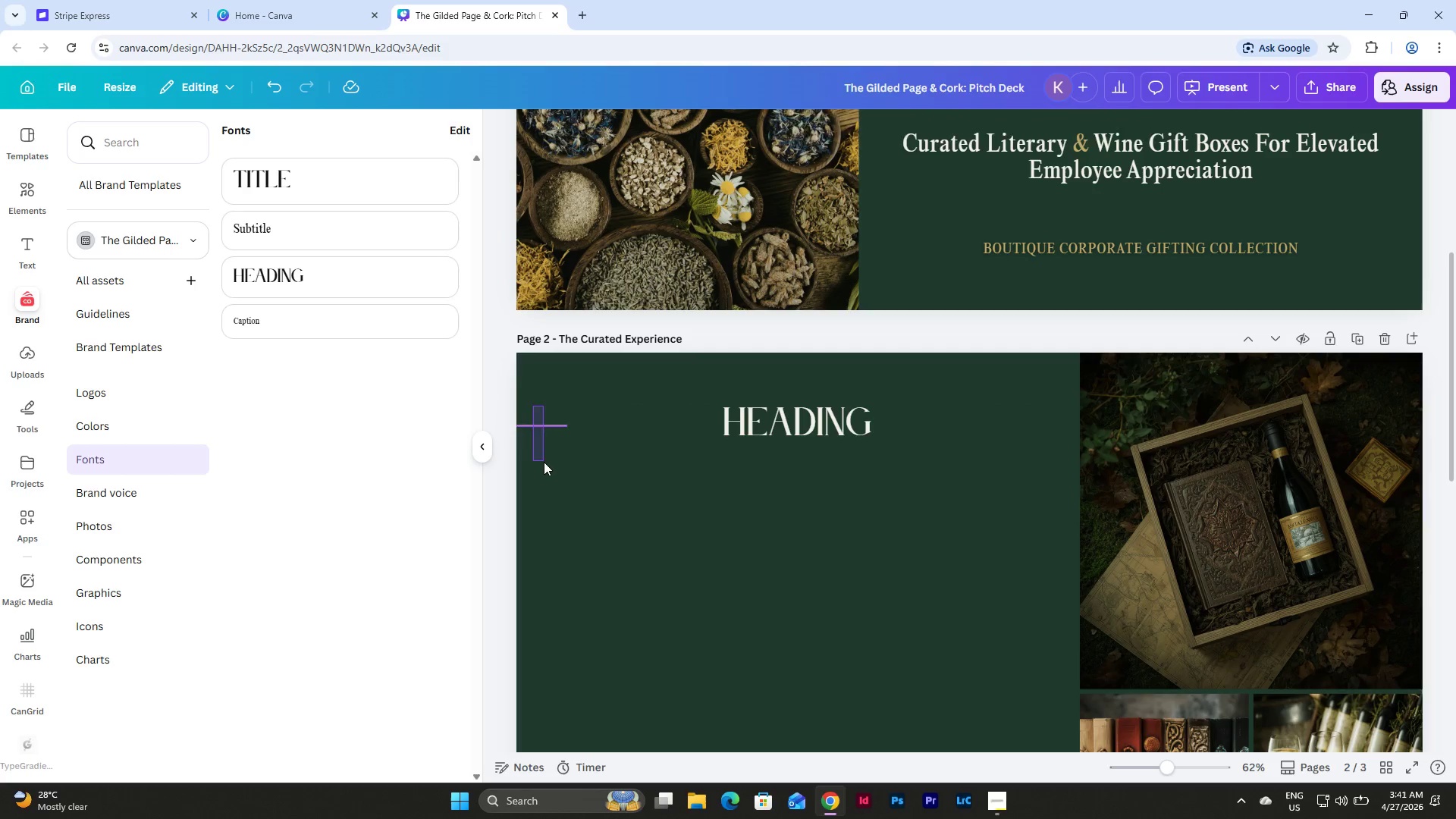 
key(Backspace)
 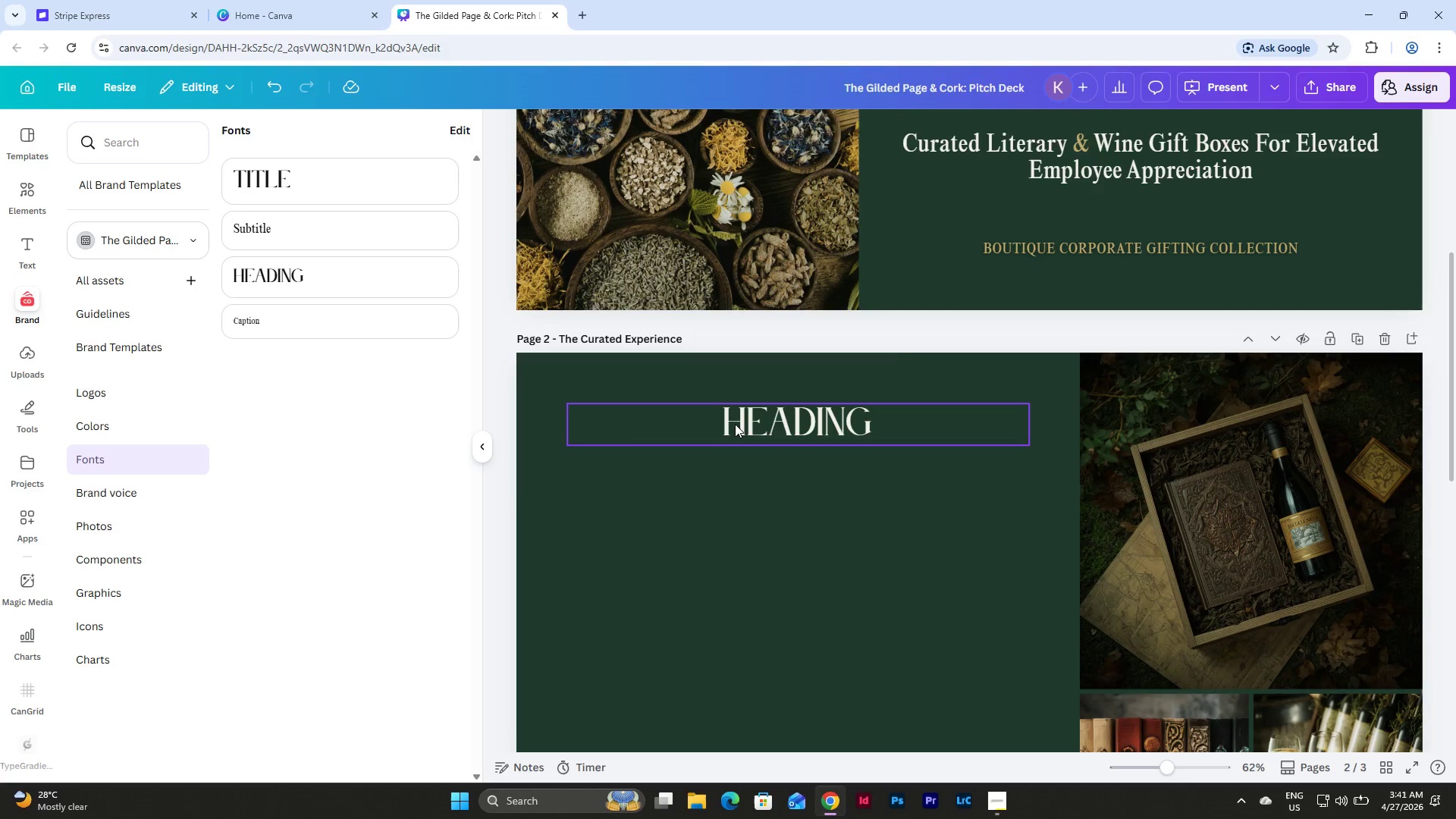 
left_click_drag(start_coordinate=[735, 424], to_coordinate=[731, 423])
 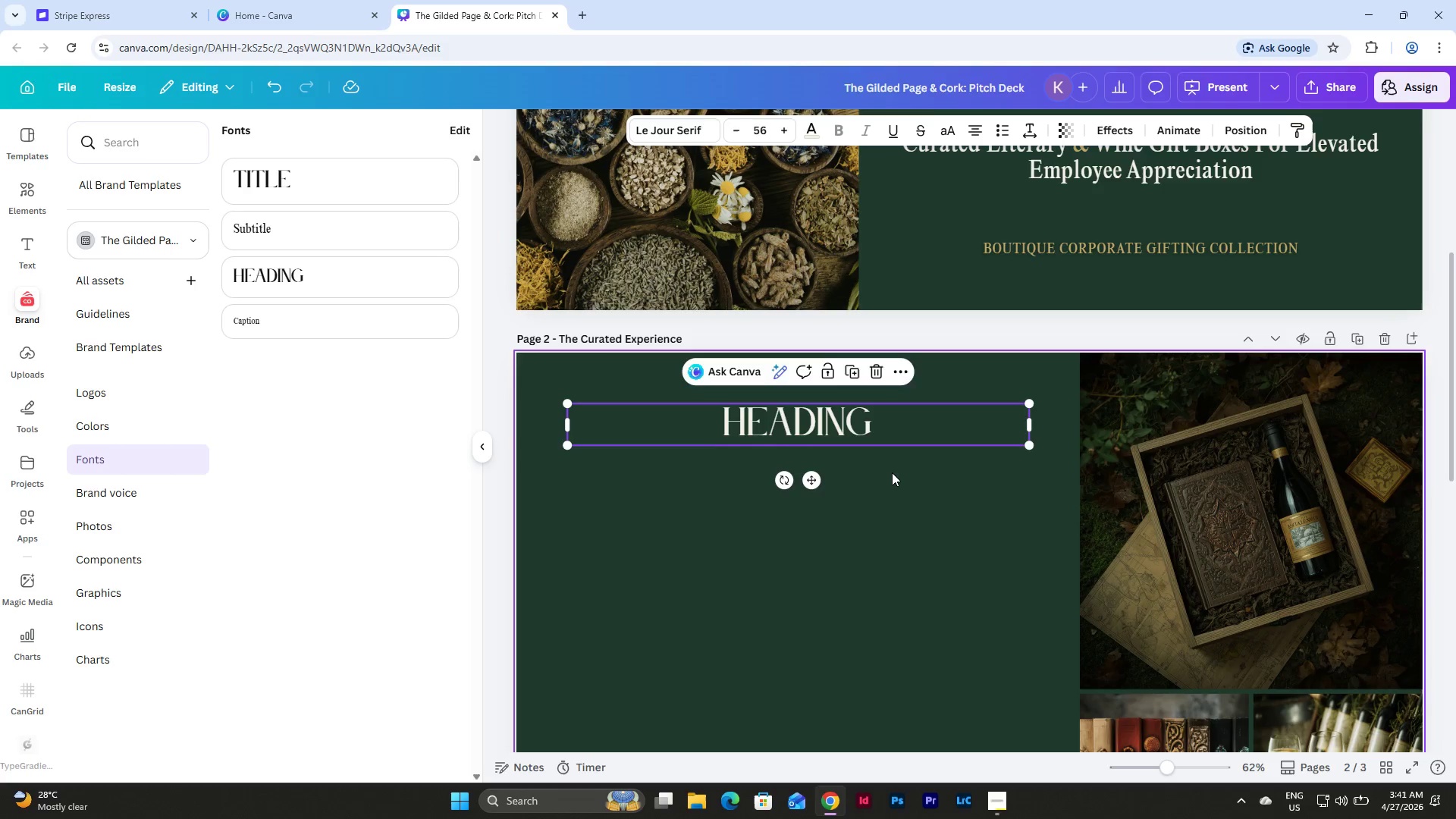 
scroll: coordinate [892, 472], scroll_direction: down, amount: 2.0
 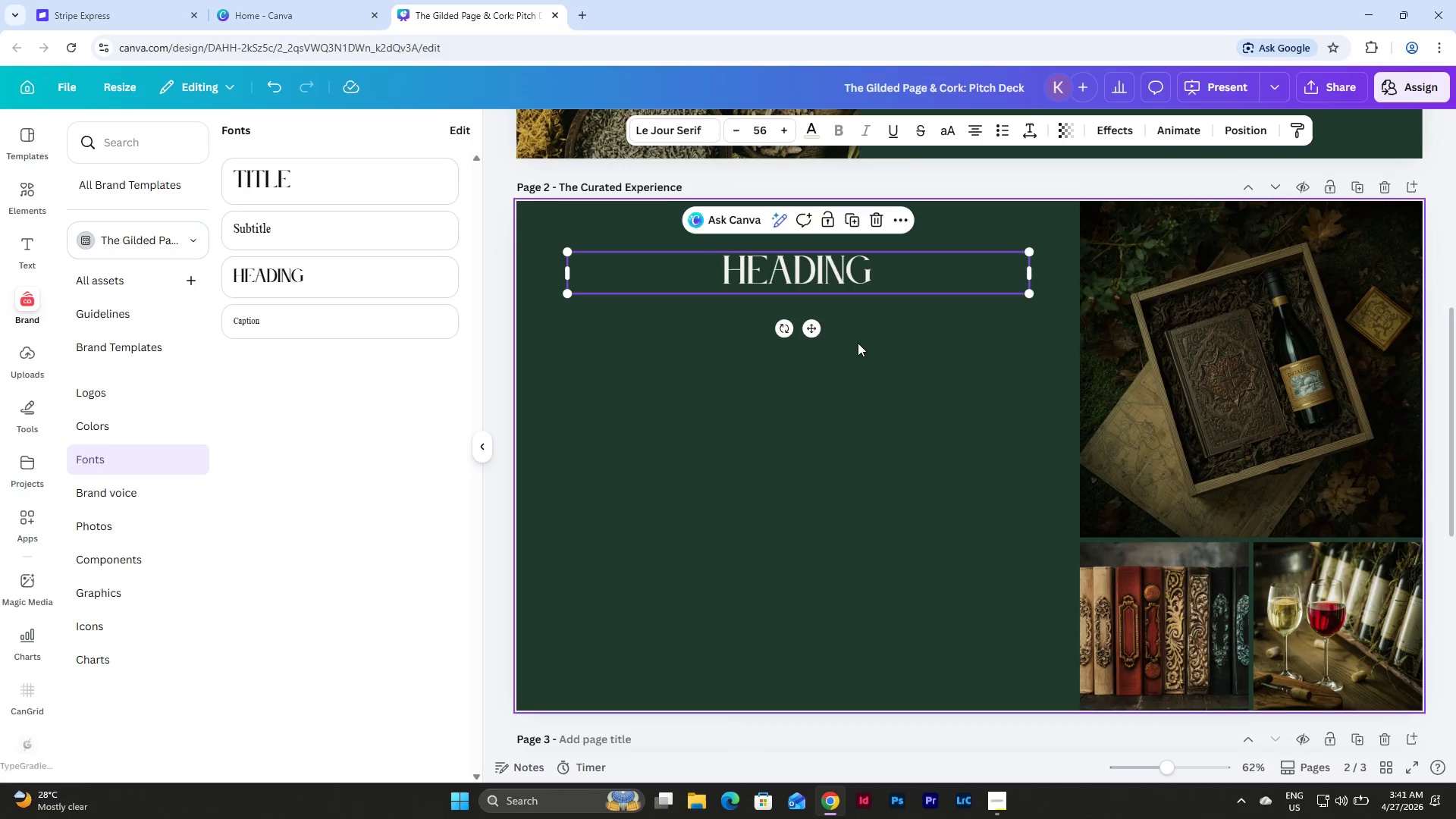 
scroll: coordinate [858, 343], scroll_direction: up, amount: 2.0
 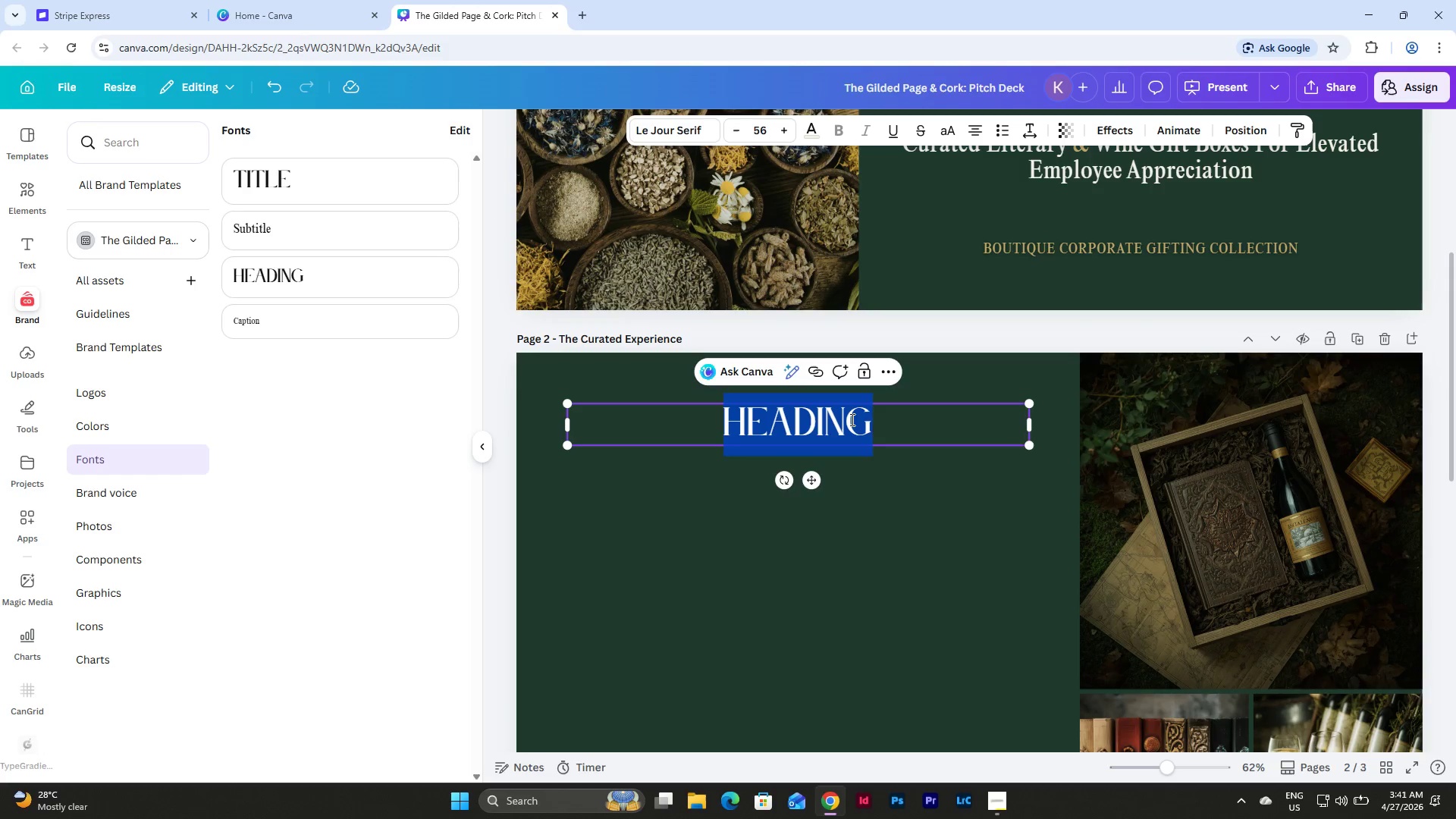 
double_click([851, 419])
 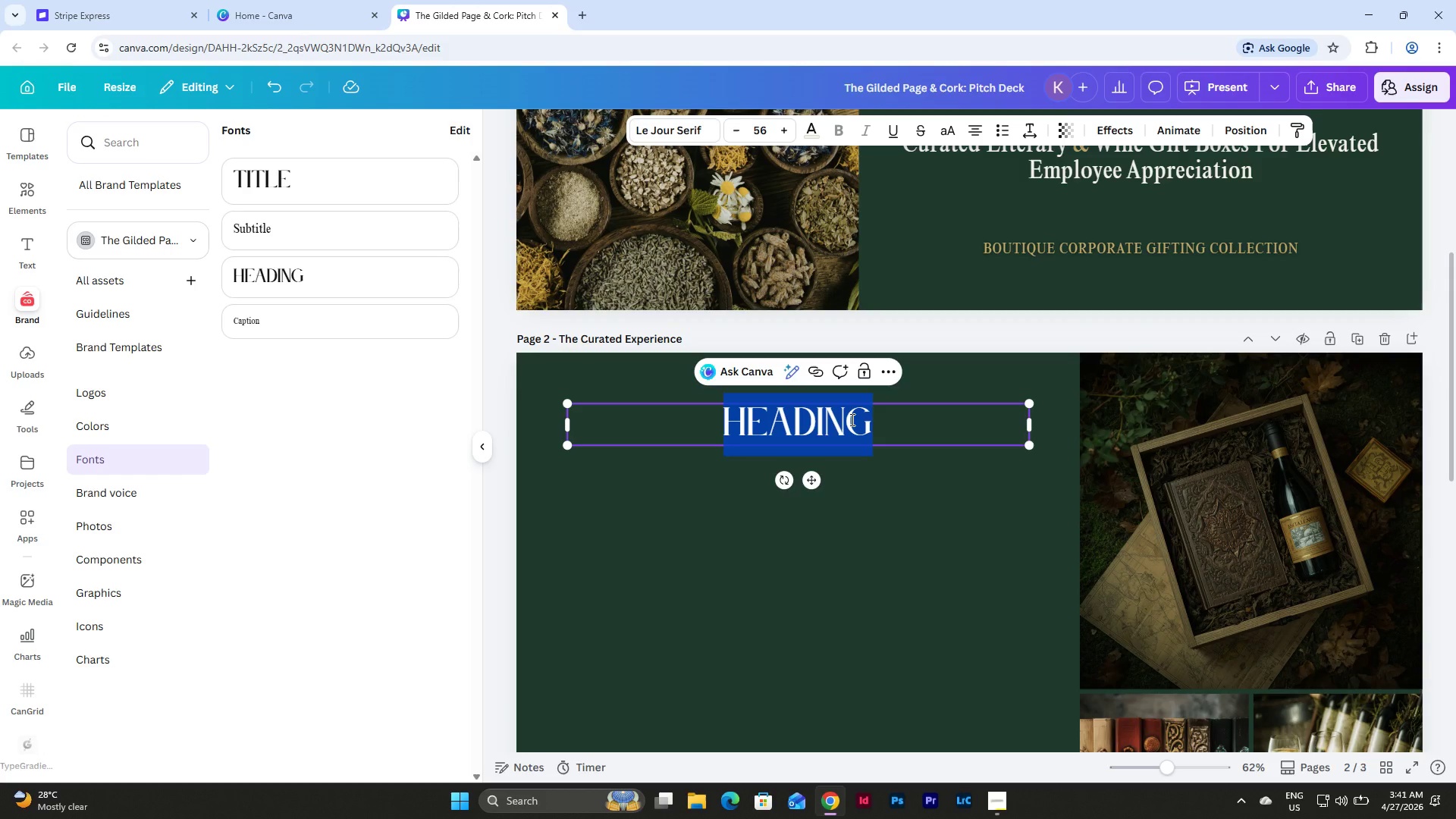 
type(THE CURATED EXPERIENCE)
 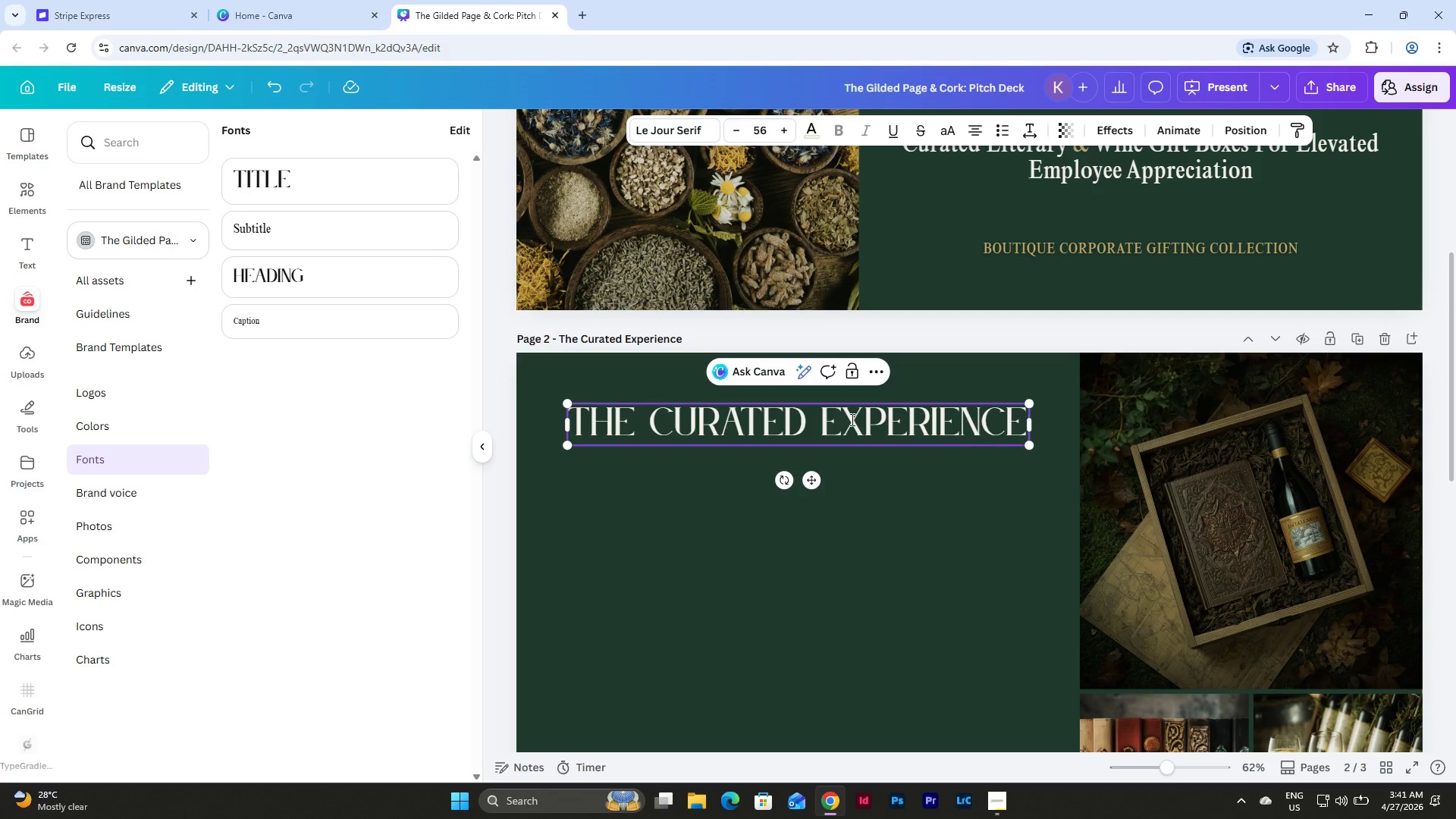 
left_click_drag(start_coordinate=[1031, 426], to_coordinate=[1068, 435])
 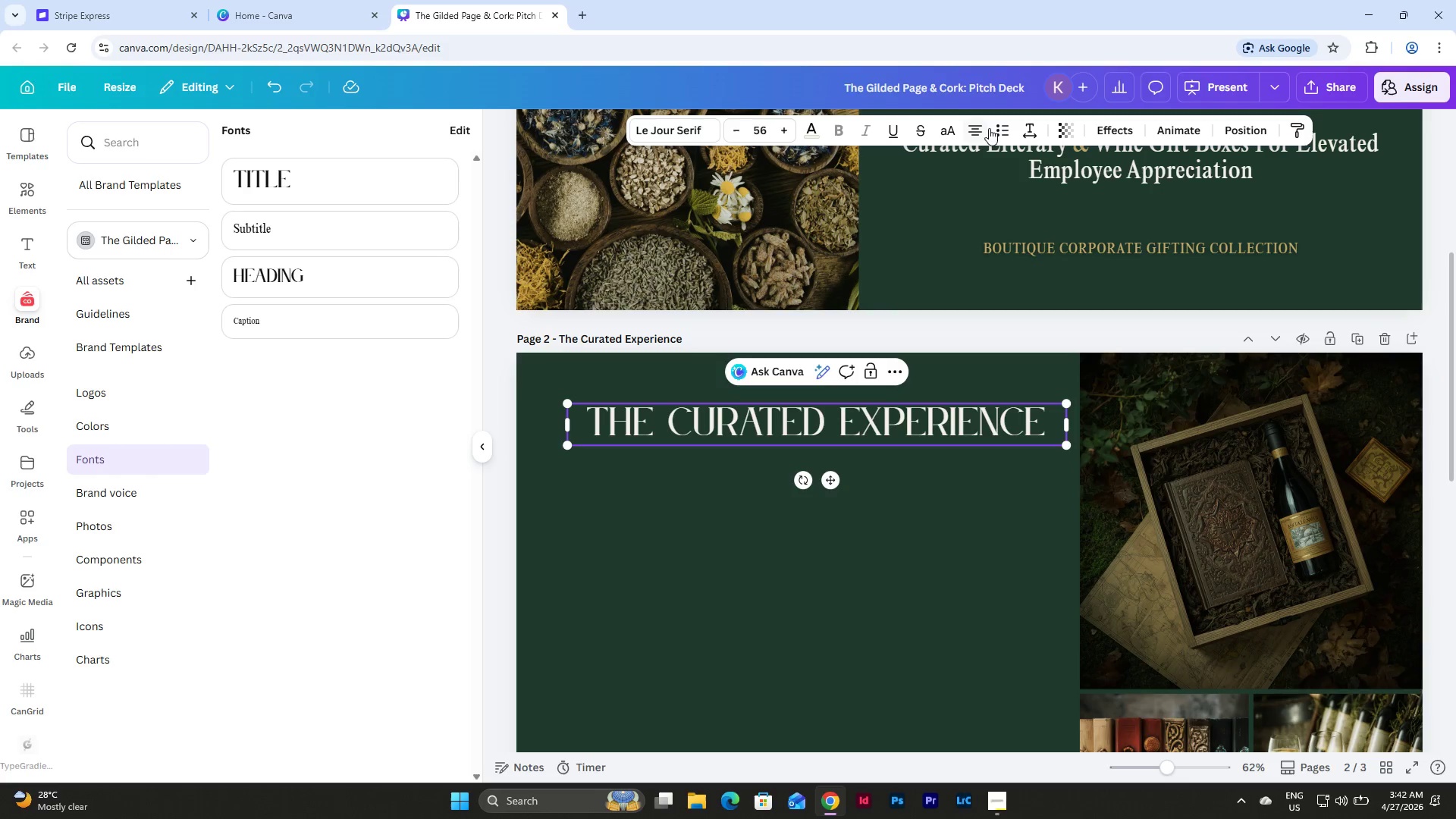 
left_click([976, 122])
 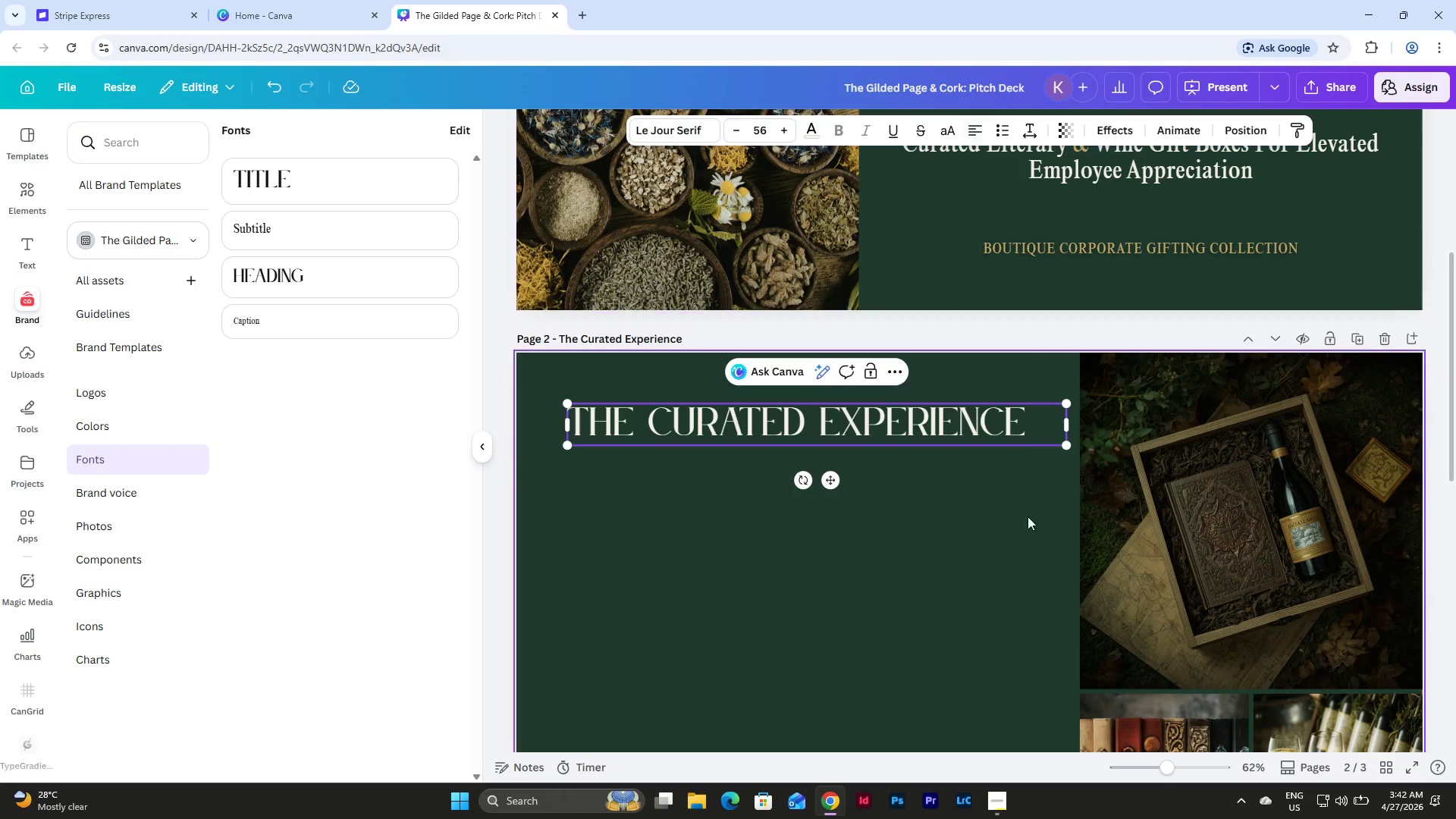 
left_click([1015, 556])
 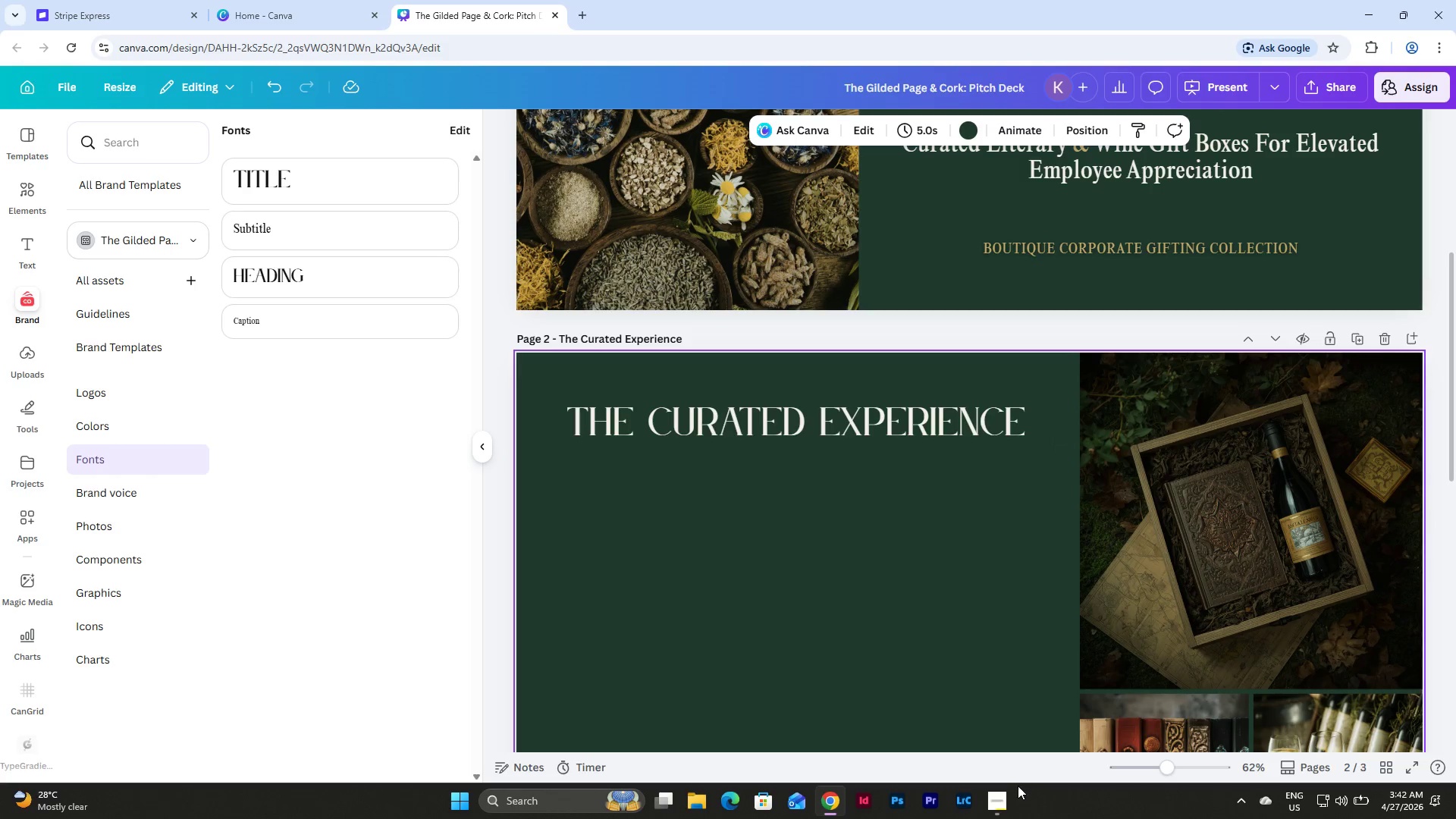 
left_click([1005, 796])